 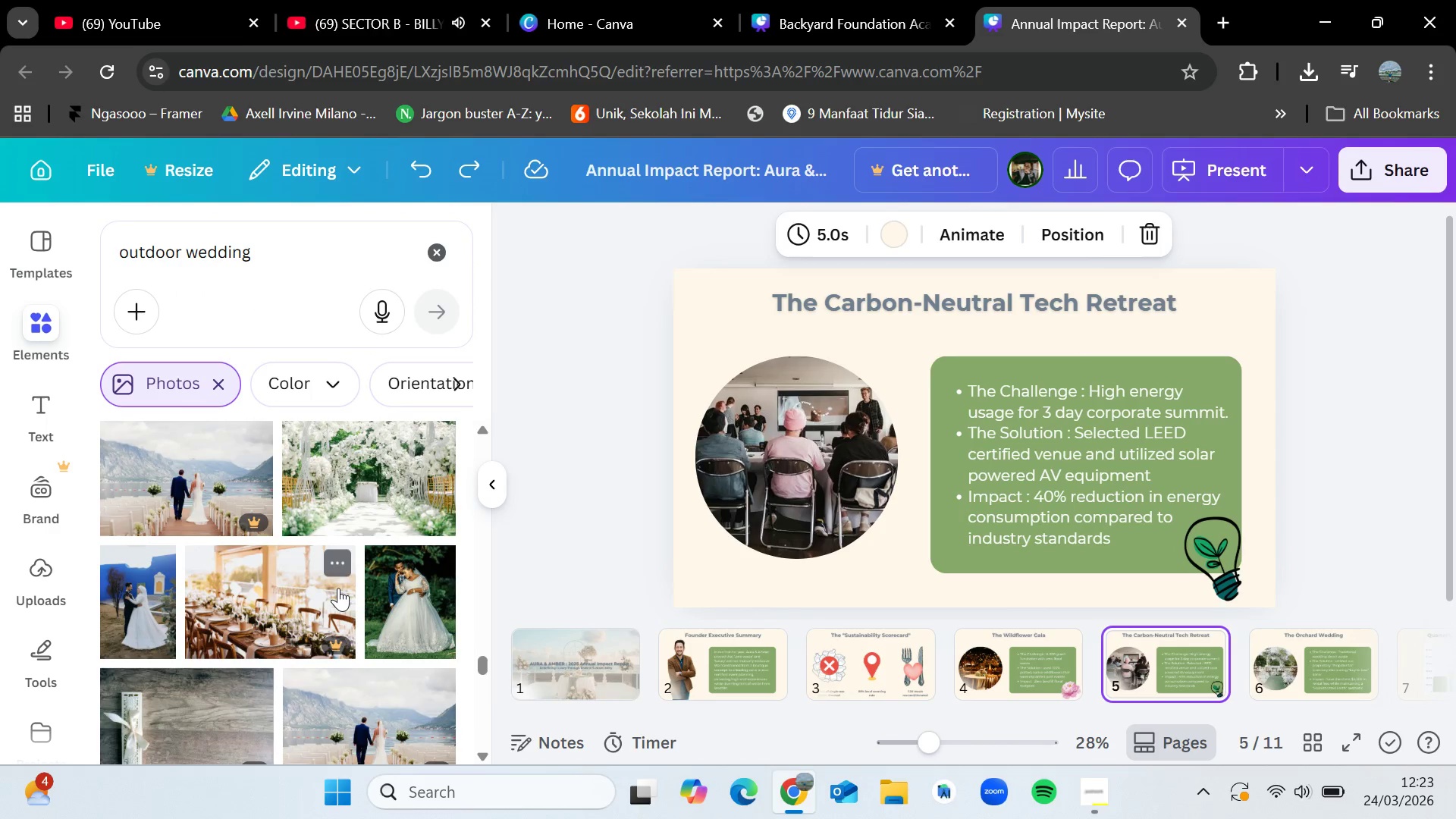 
scroll: coordinate [348, 576], scroll_direction: up, amount: 7.0
 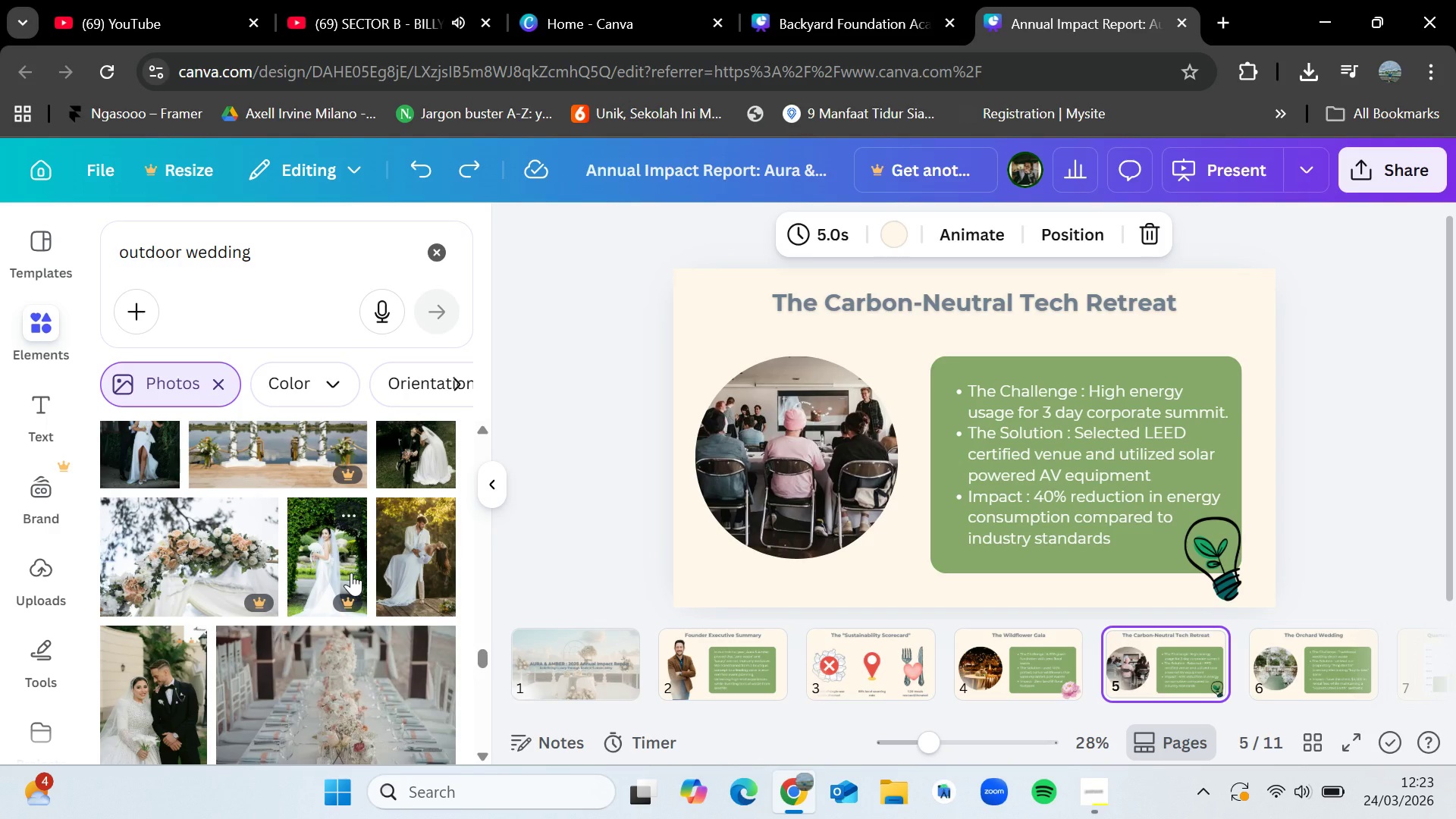 
wait(12.54)
 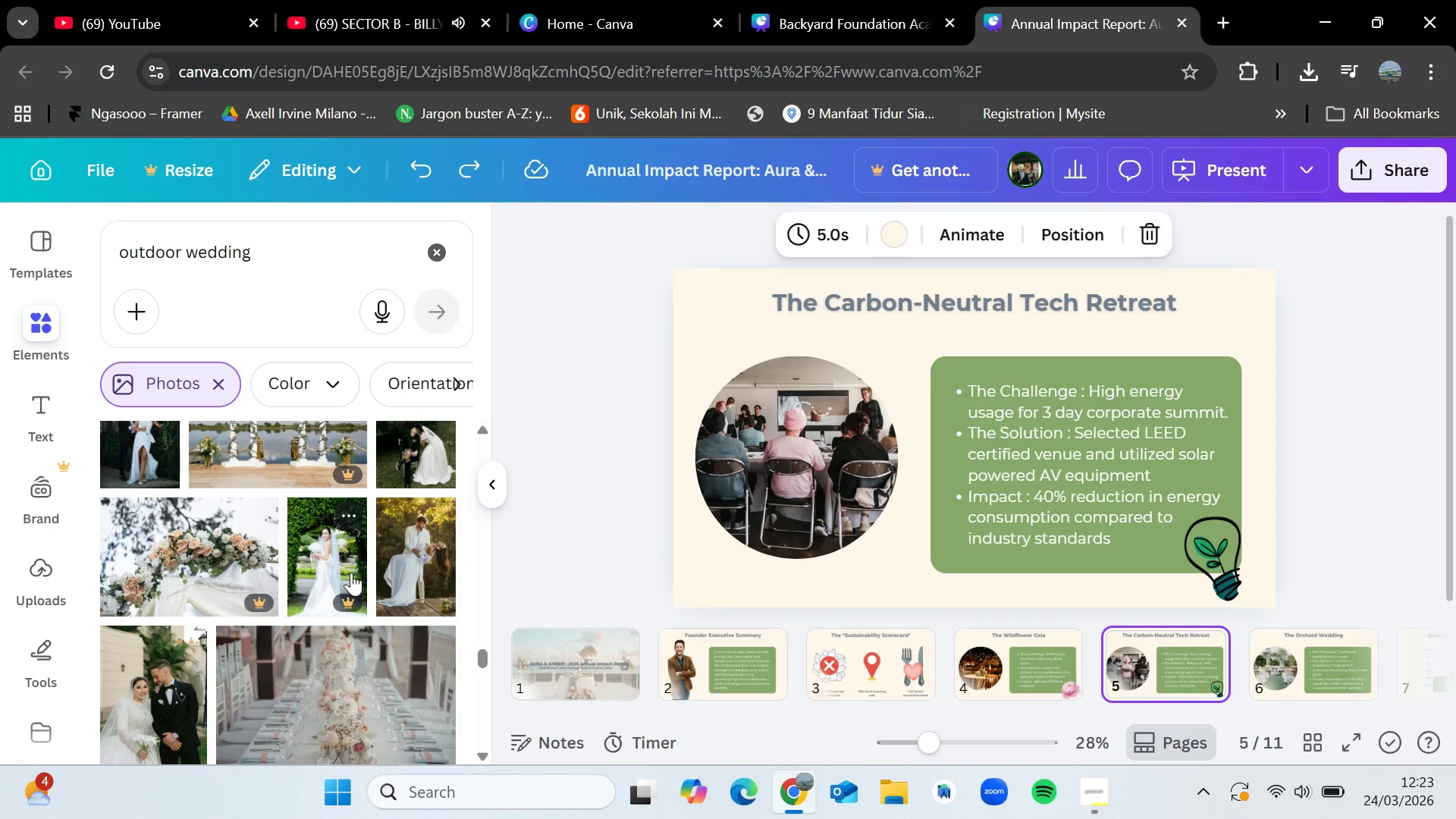 
scroll: coordinate [344, 579], scroll_direction: down, amount: 2.0
 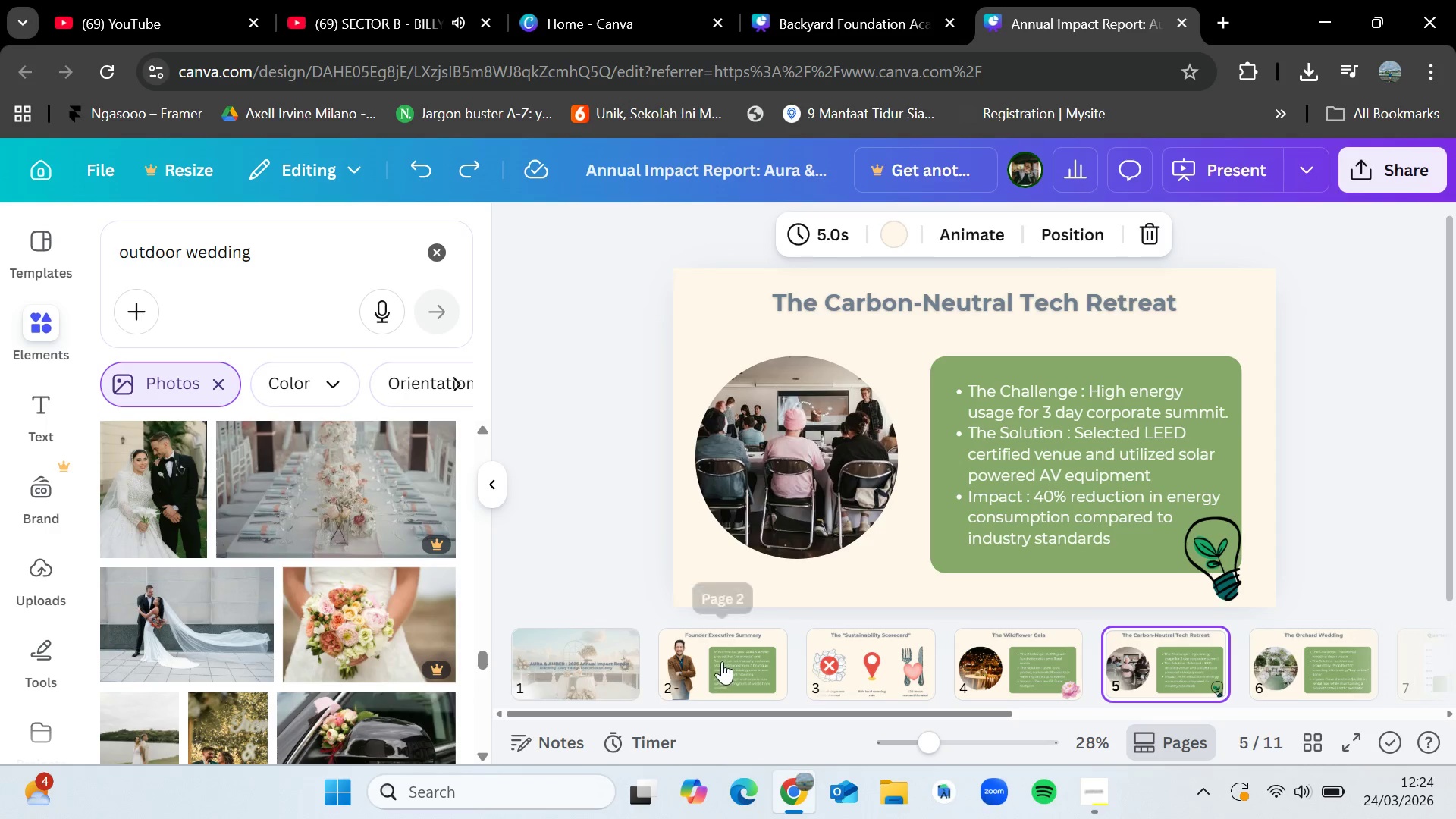 
left_click([722, 661])
 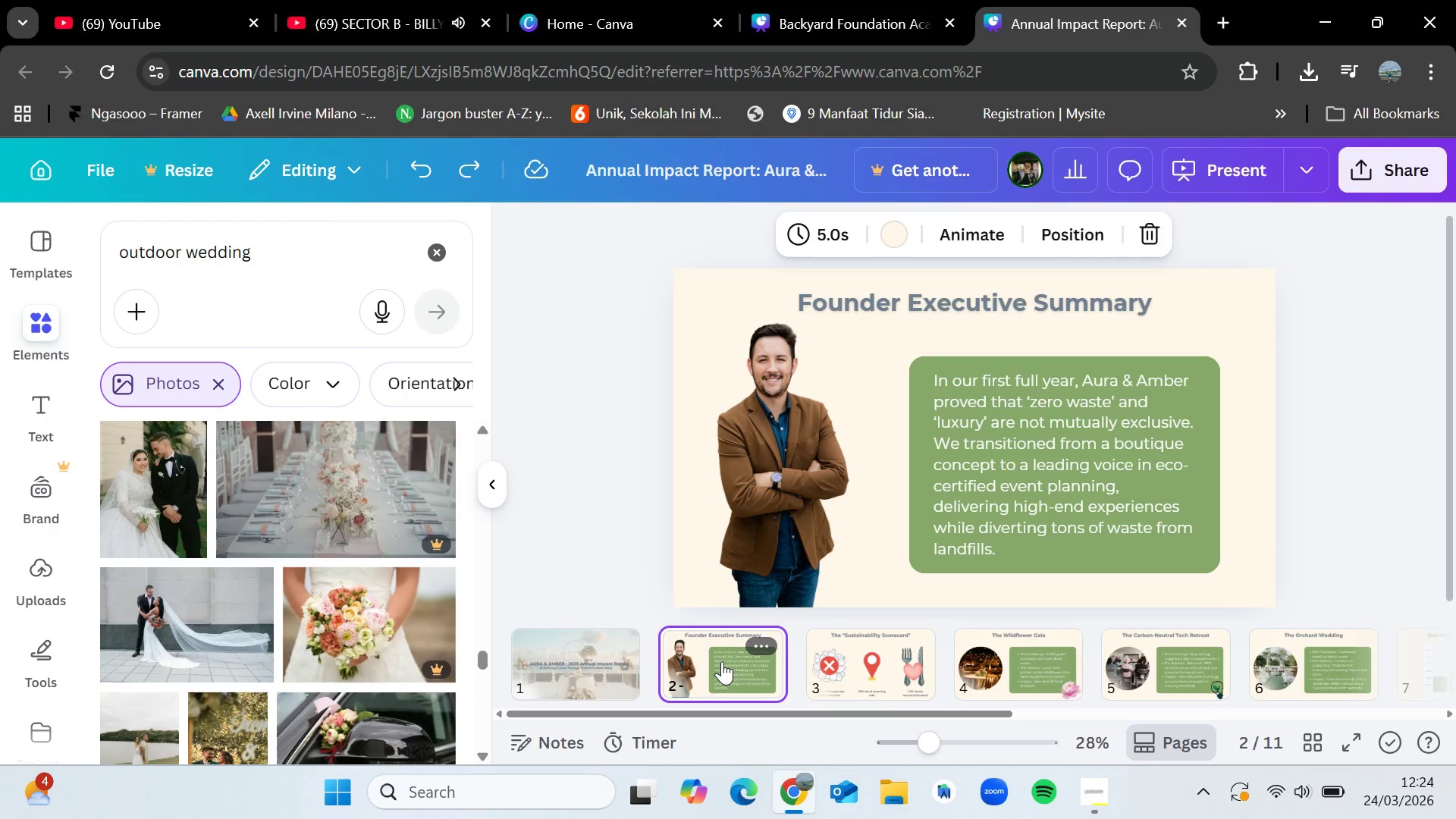 
wait(11.72)
 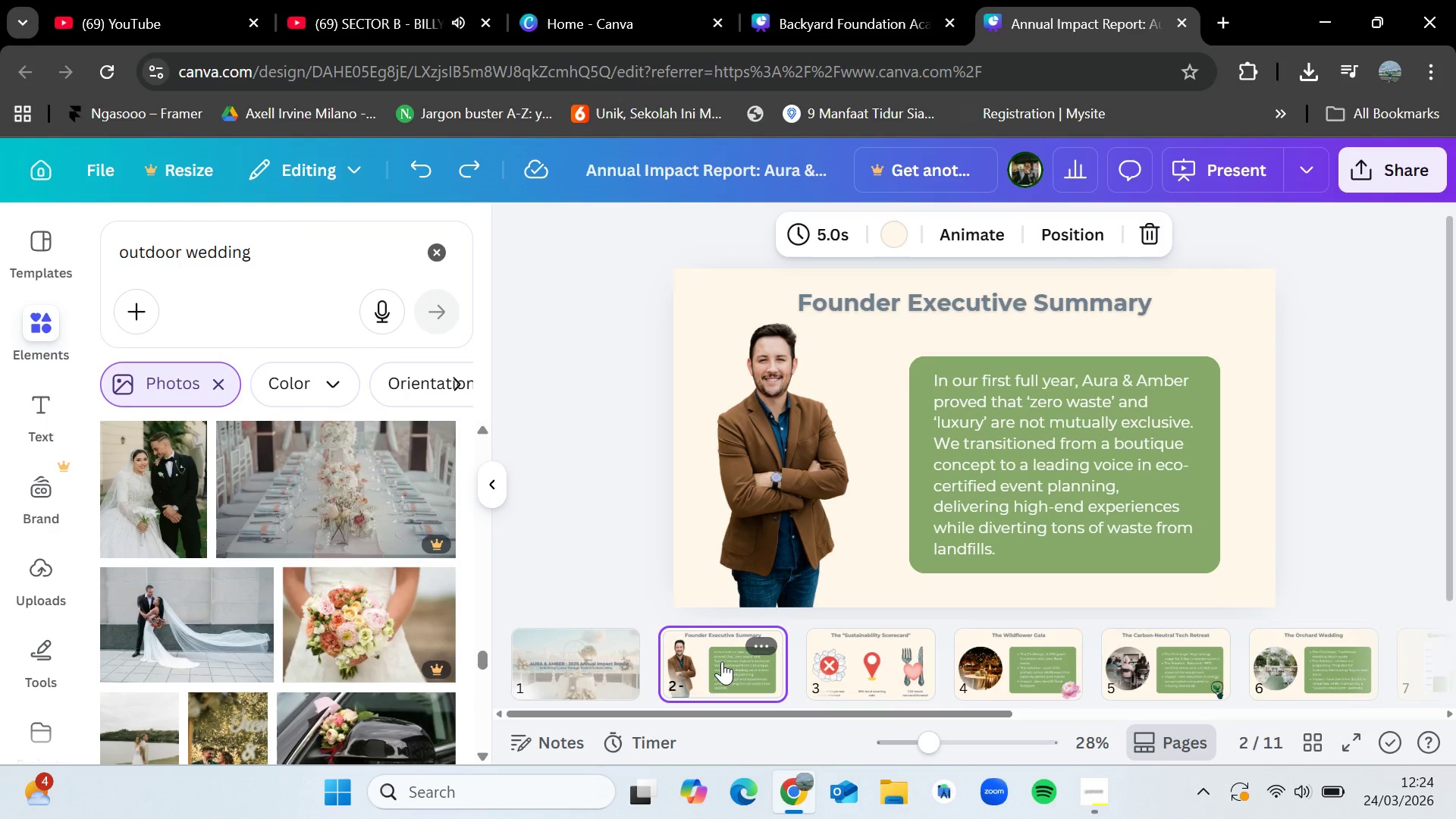 
left_click([895, 802])
 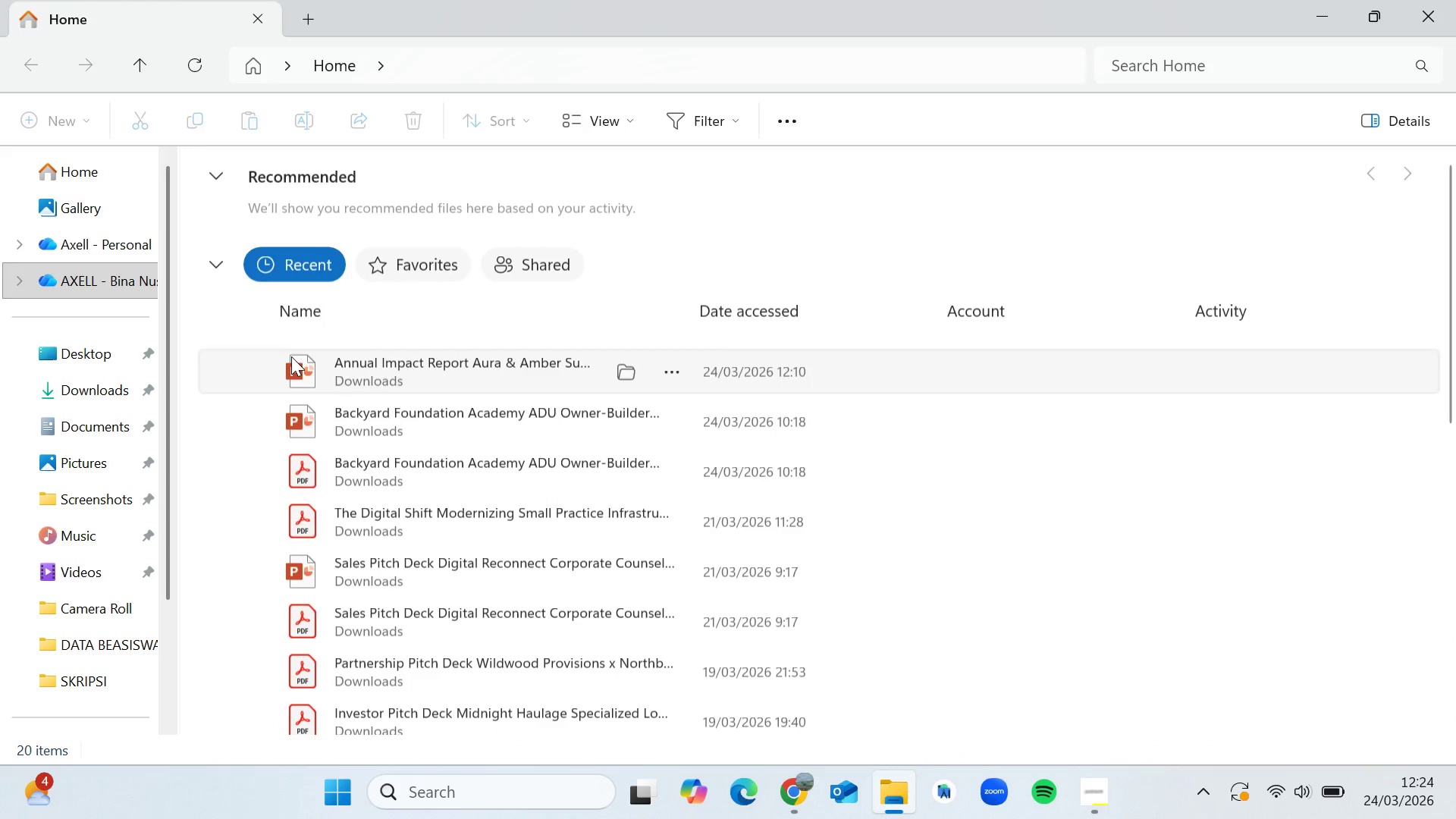 
double_click([359, 366])
 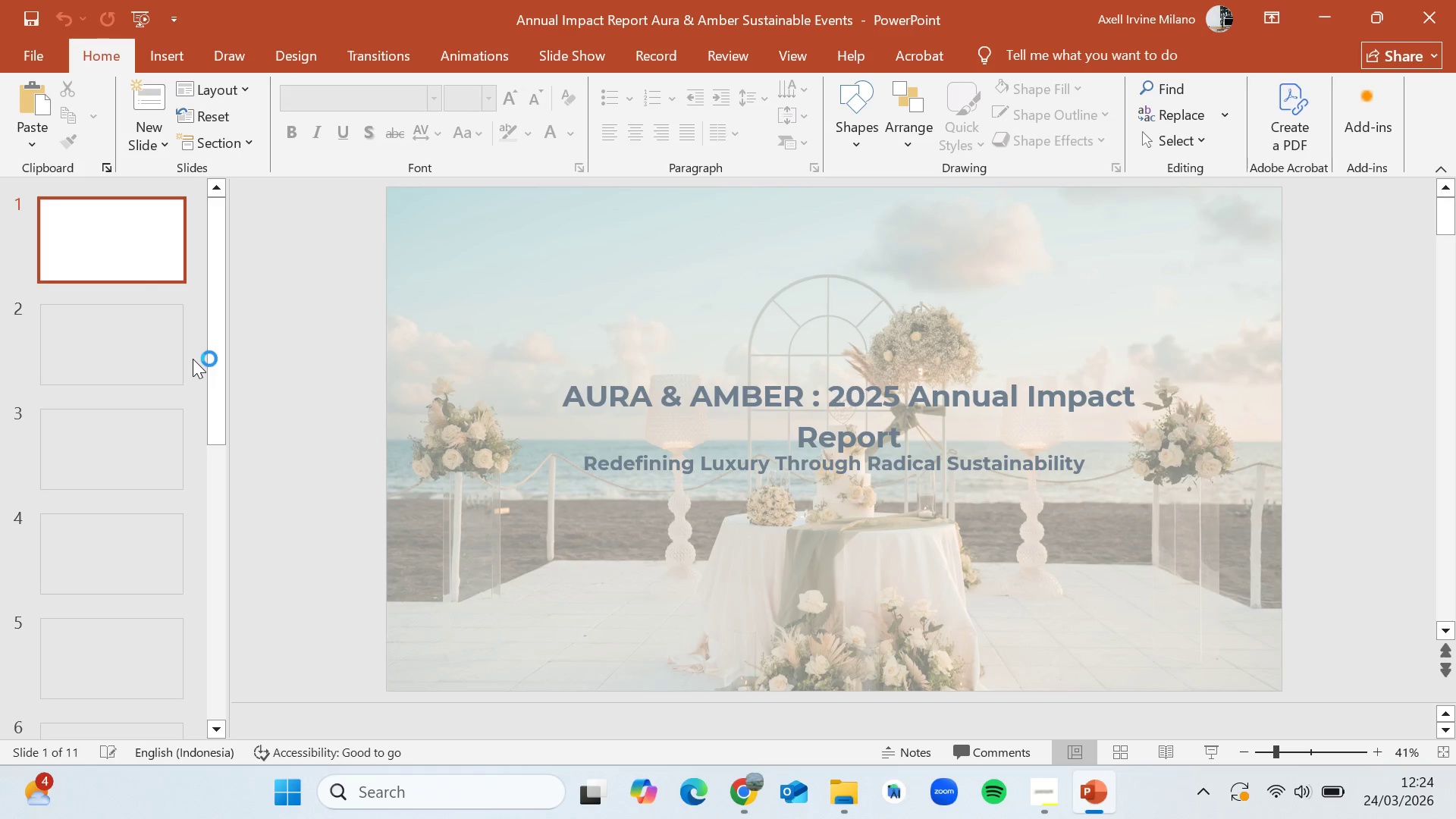 
wait(5.83)
 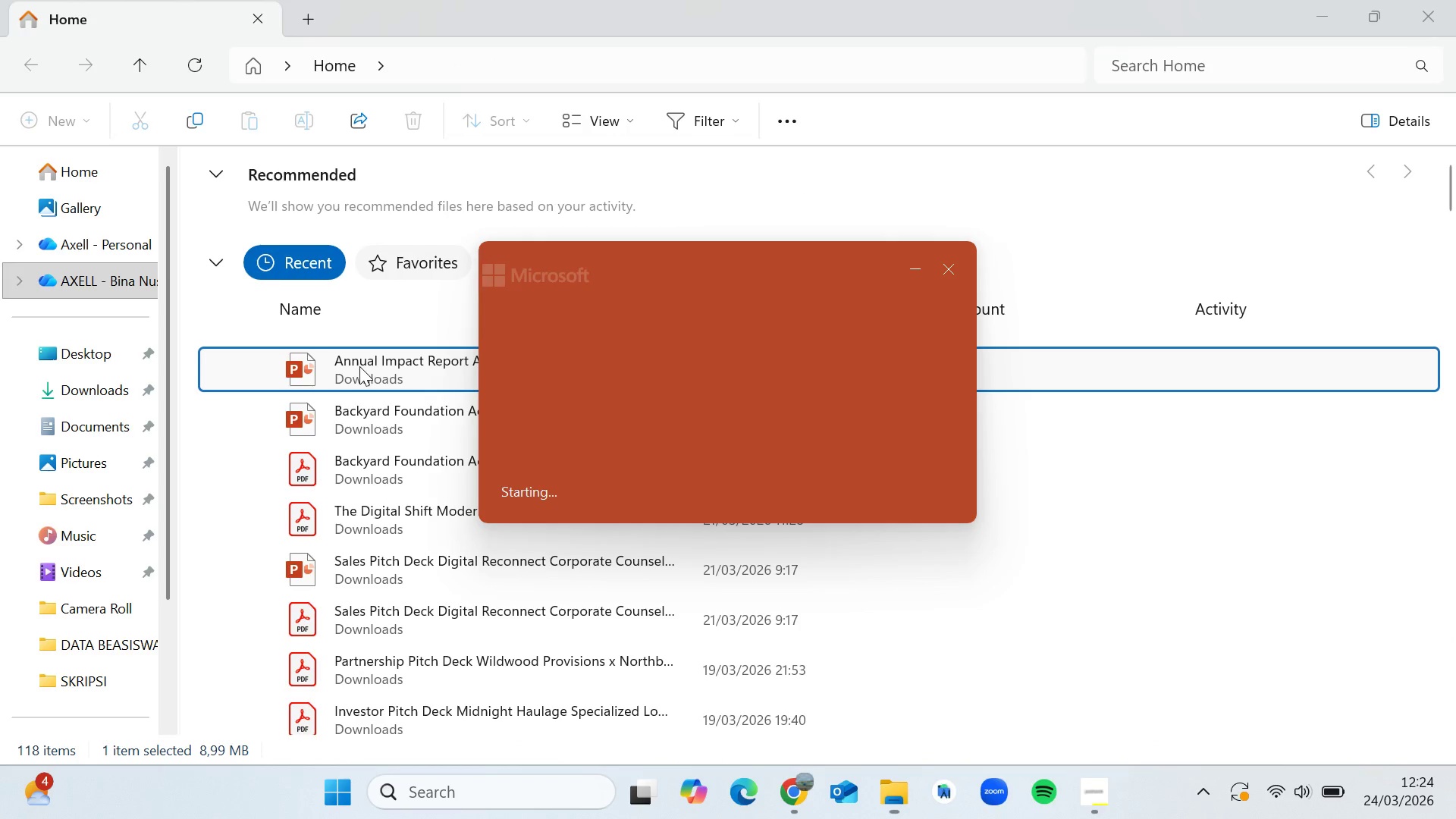 
left_click([164, 356])
 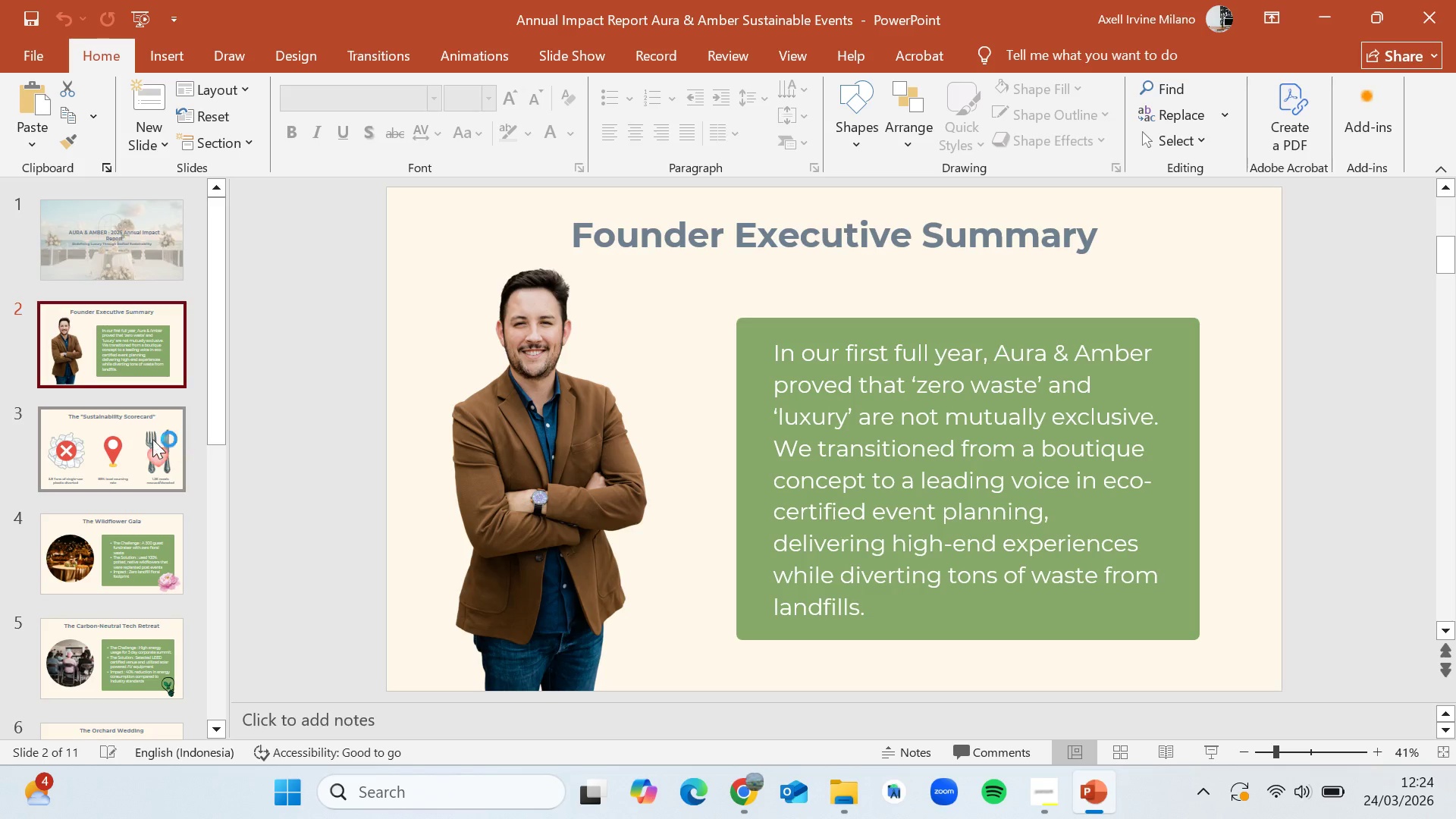 
left_click([130, 441])
 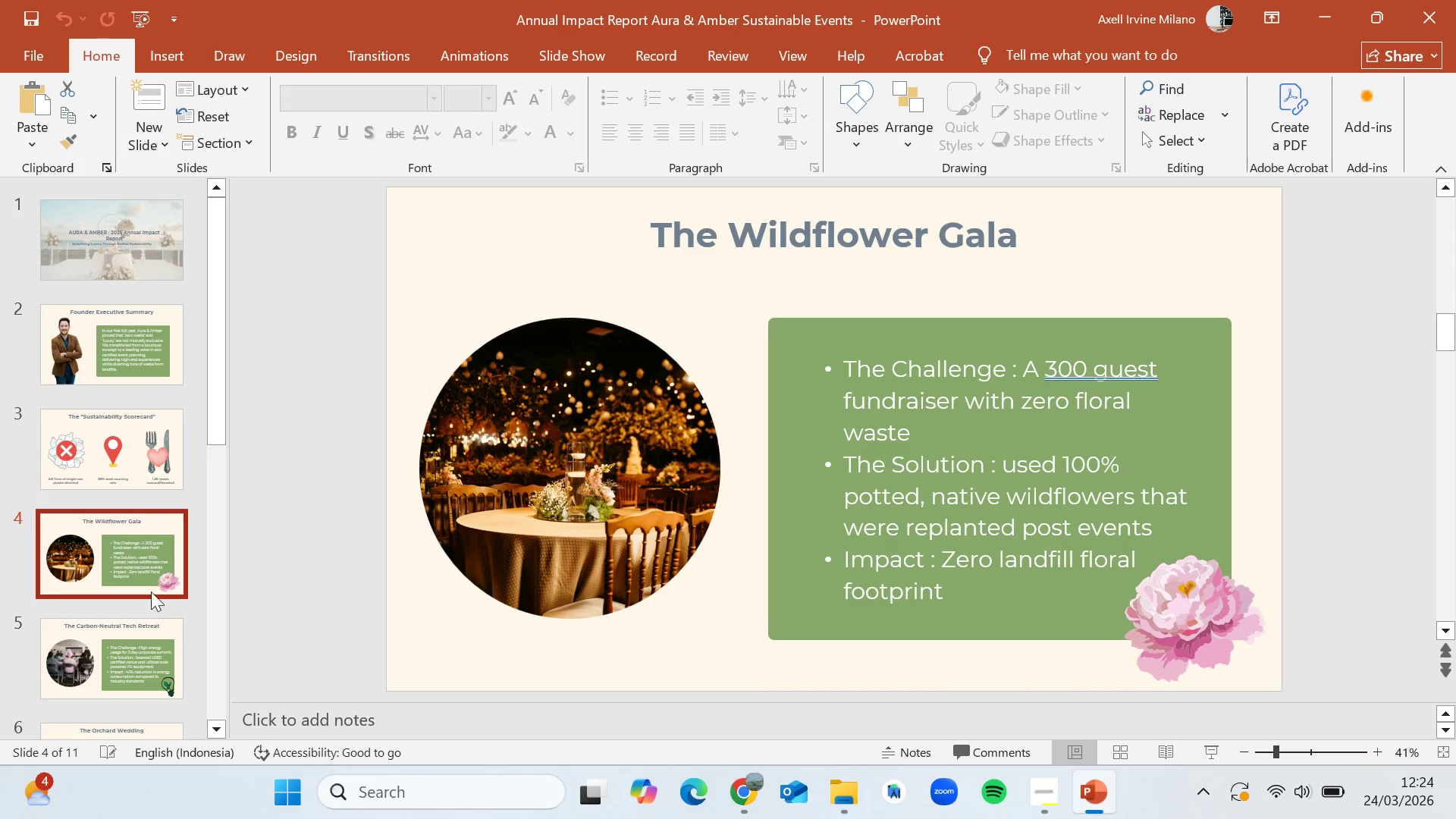 
scroll: coordinate [156, 644], scroll_direction: down, amount: 2.0
 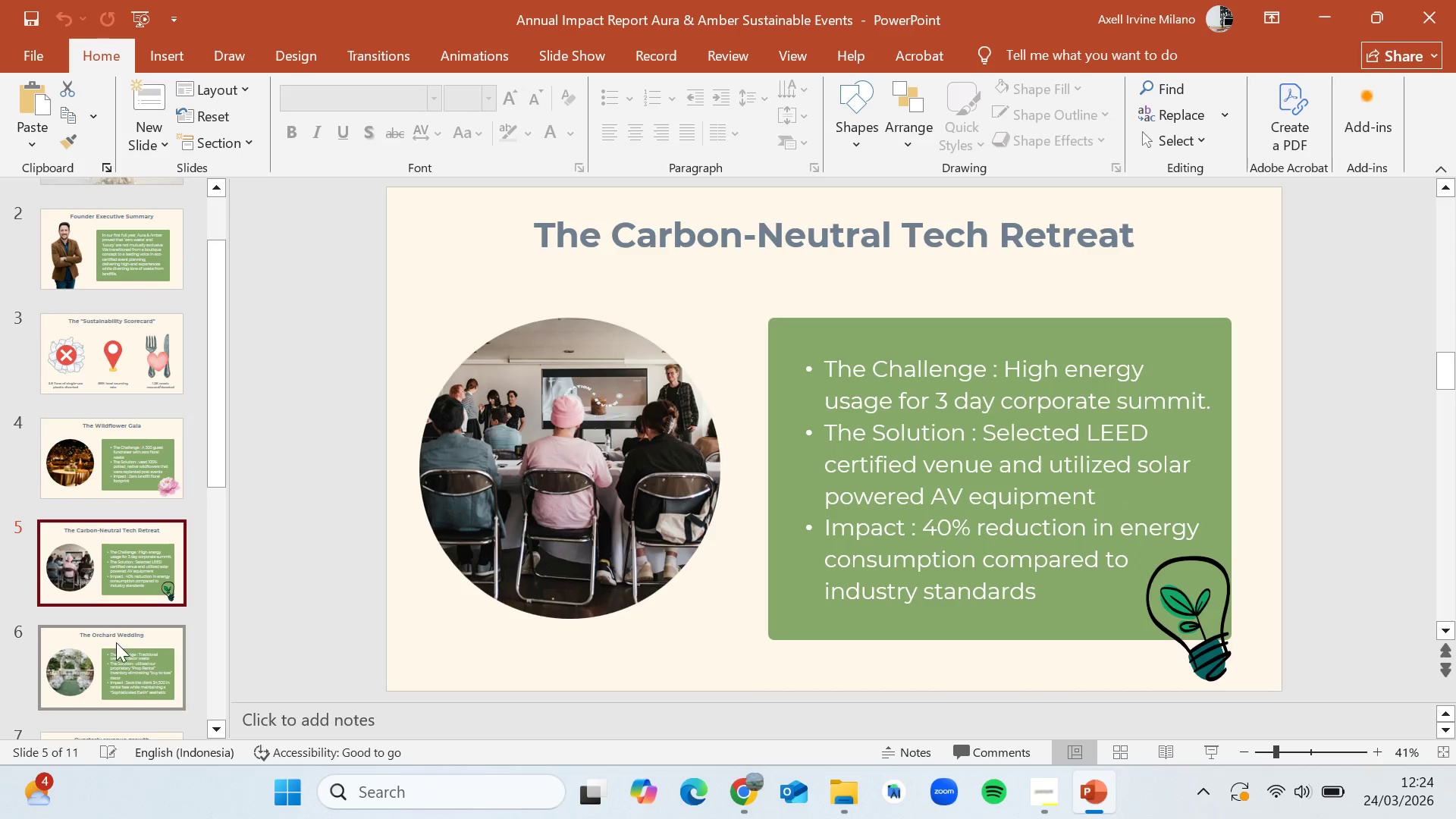 
left_click([111, 648])
 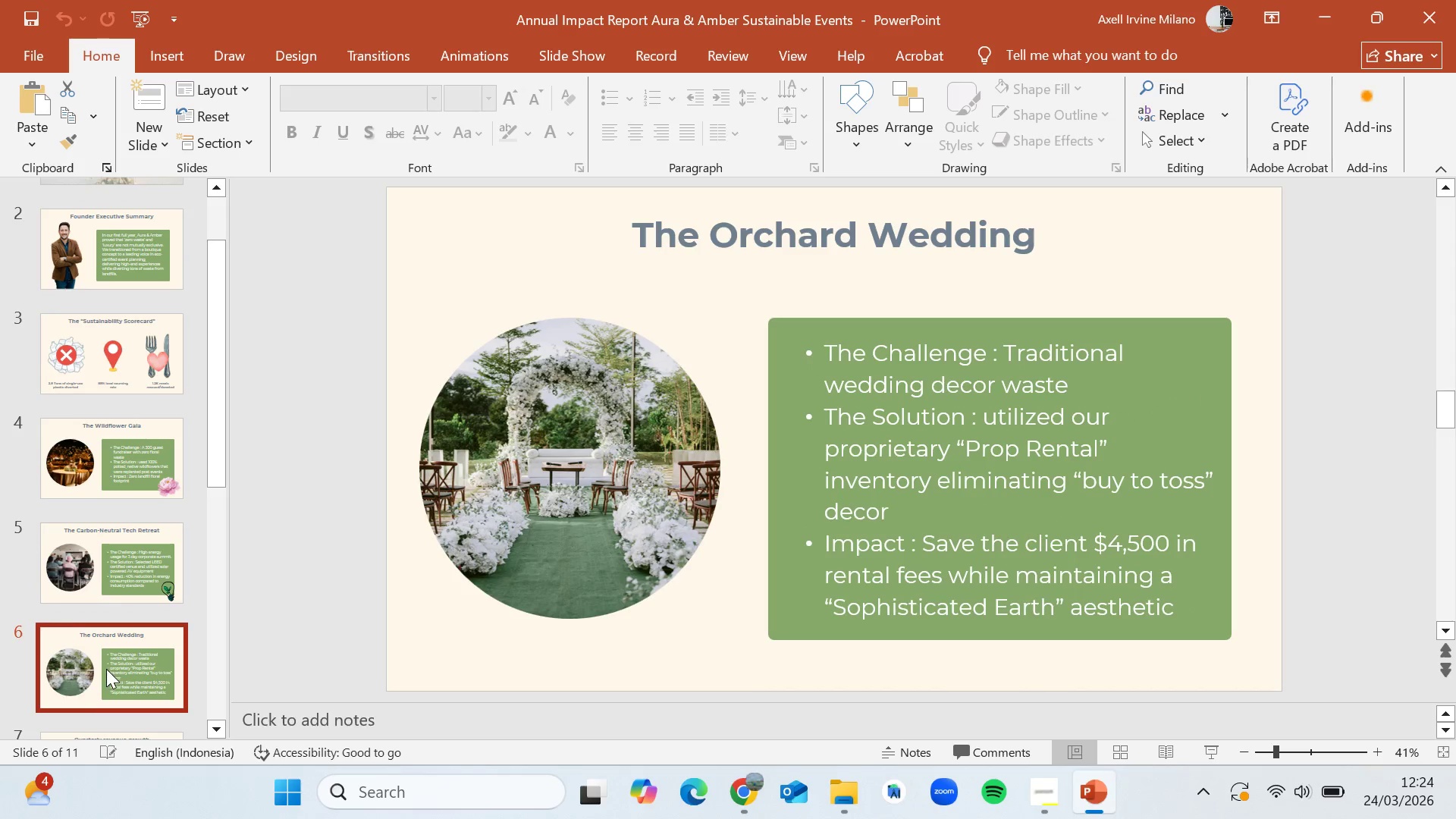 
scroll: coordinate [106, 672], scroll_direction: down, amount: 2.0
 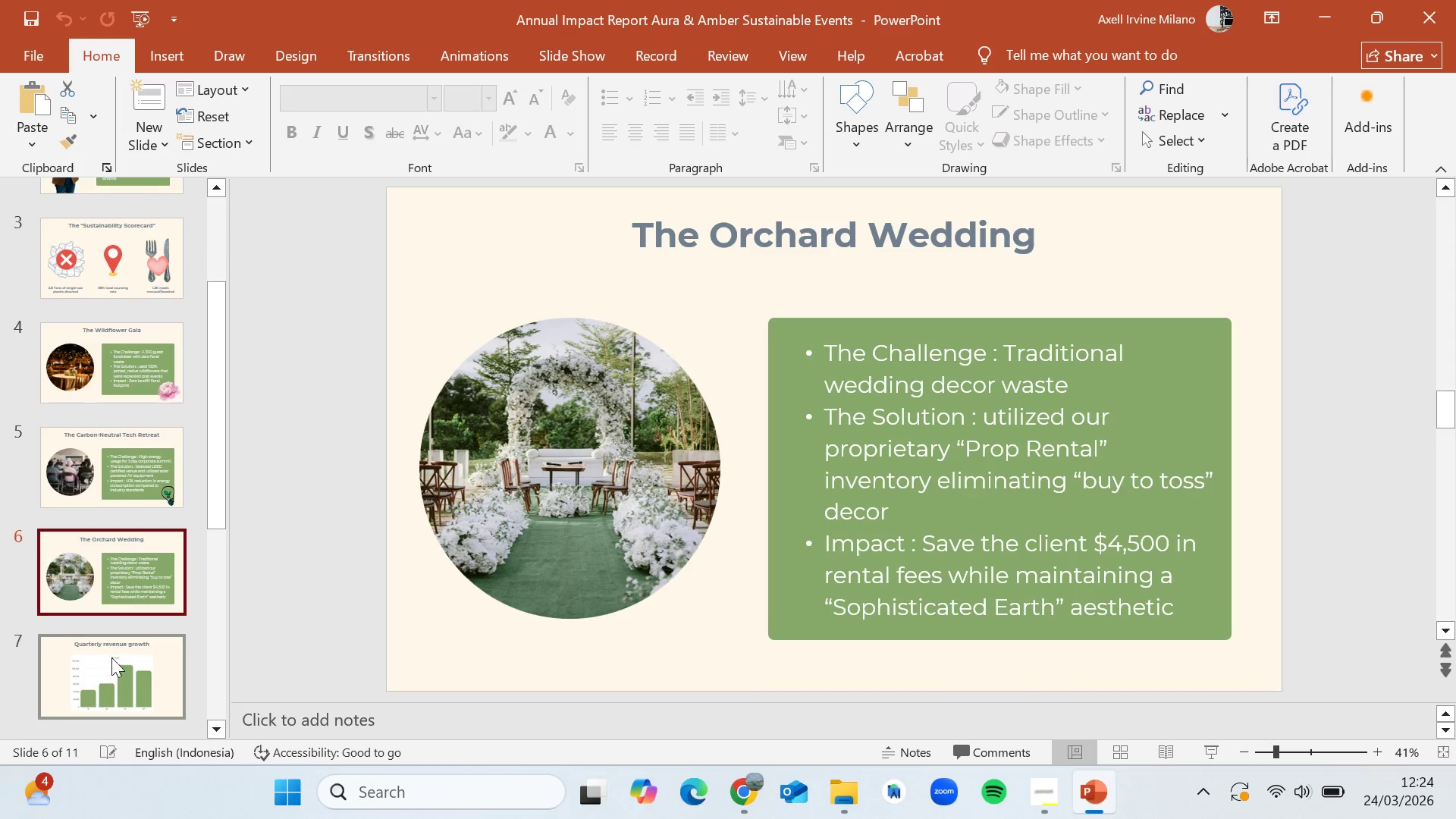 
left_click([111, 655])
 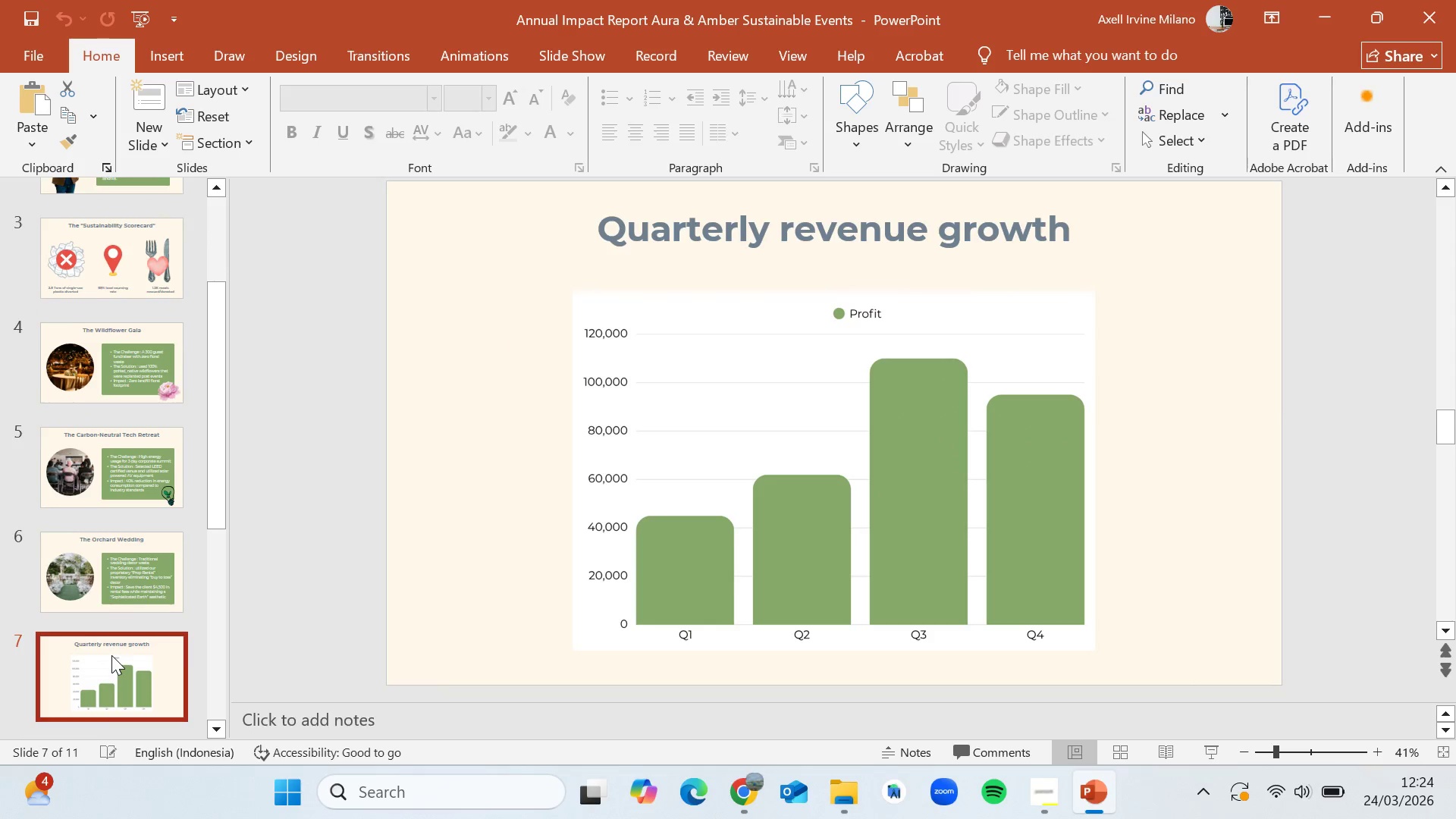 
scroll: coordinate [111, 655], scroll_direction: down, amount: 4.0
 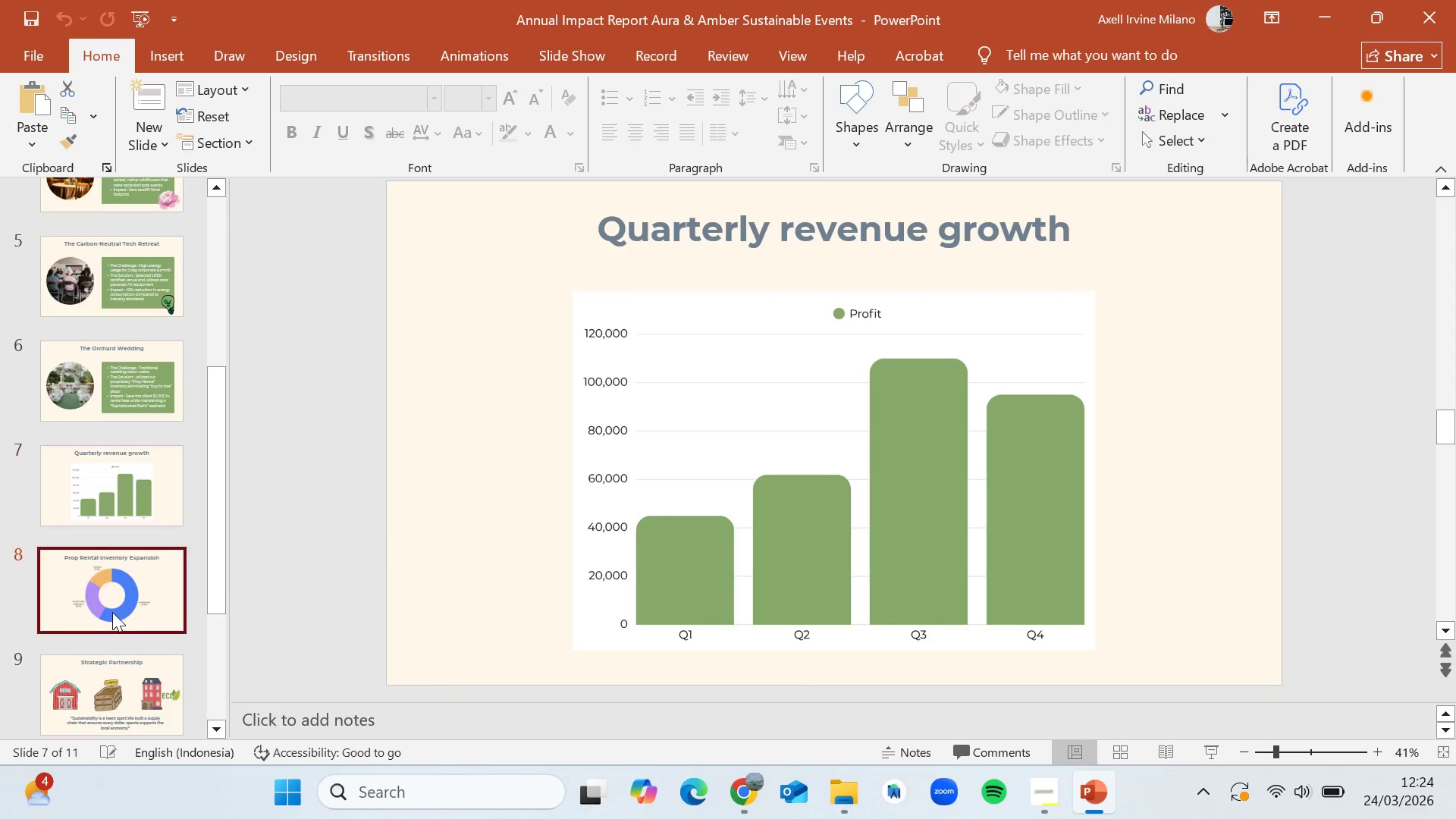 
double_click([113, 695])
 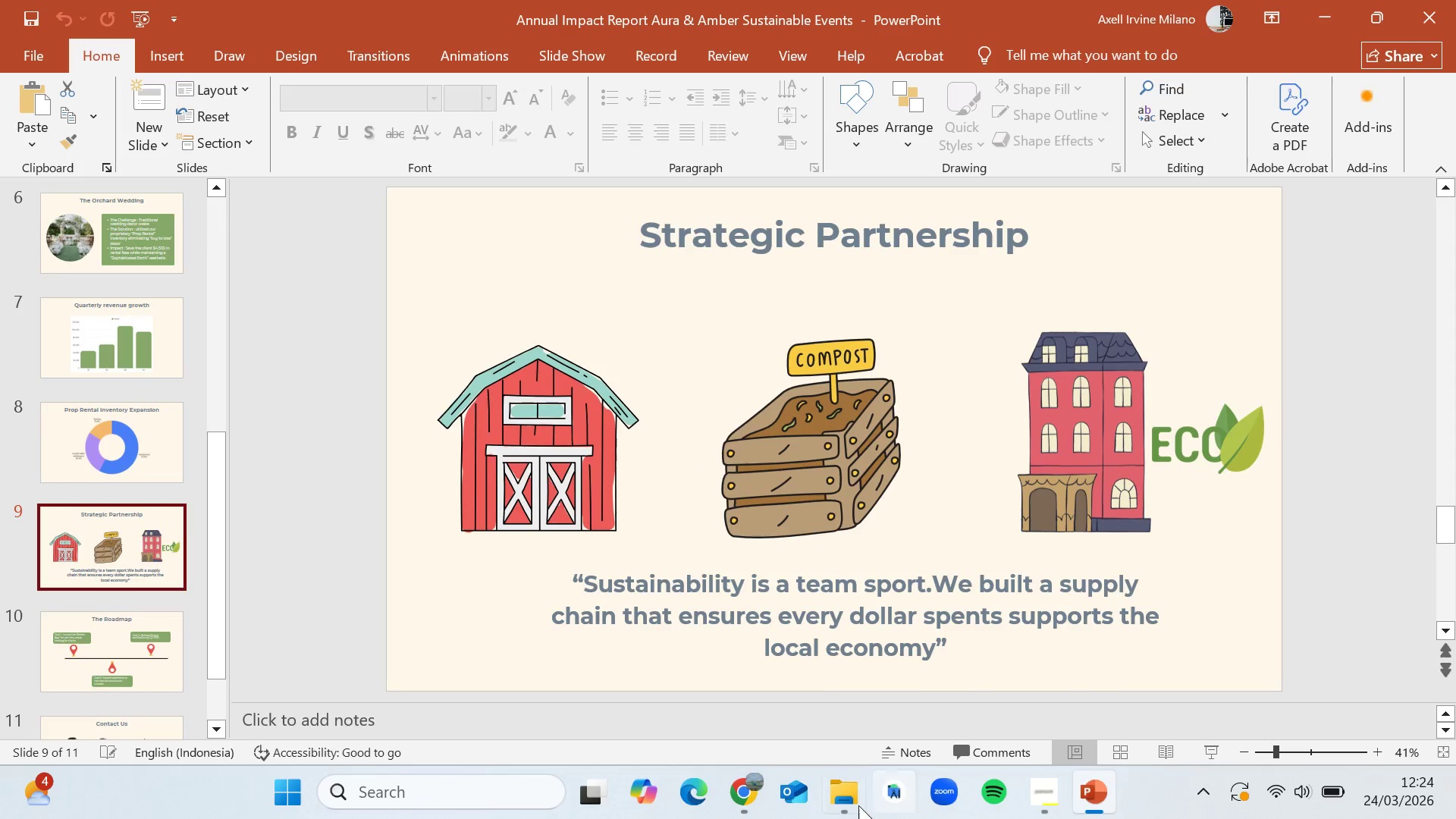 
left_click([857, 805])
 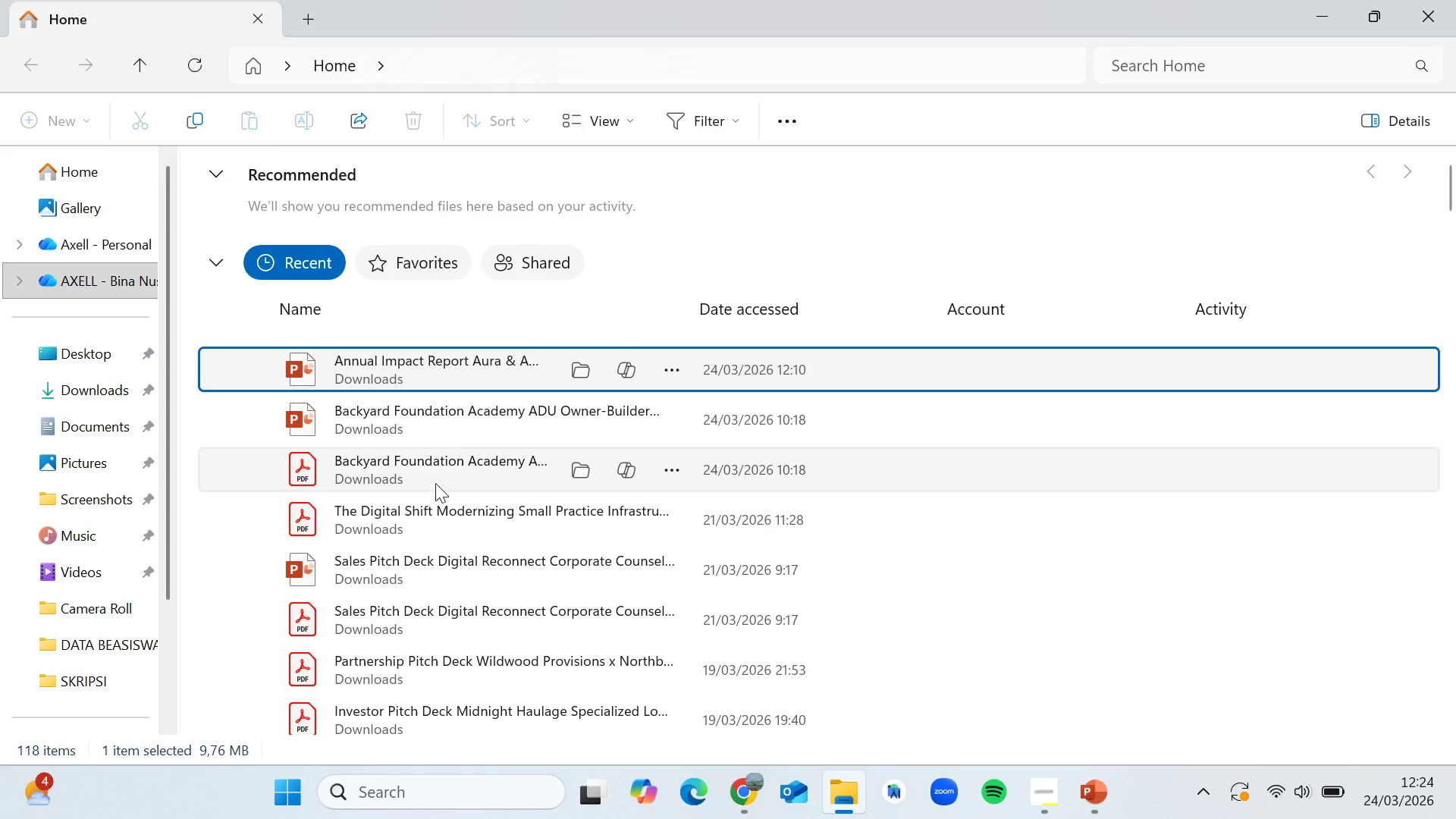 
double_click([433, 476])
 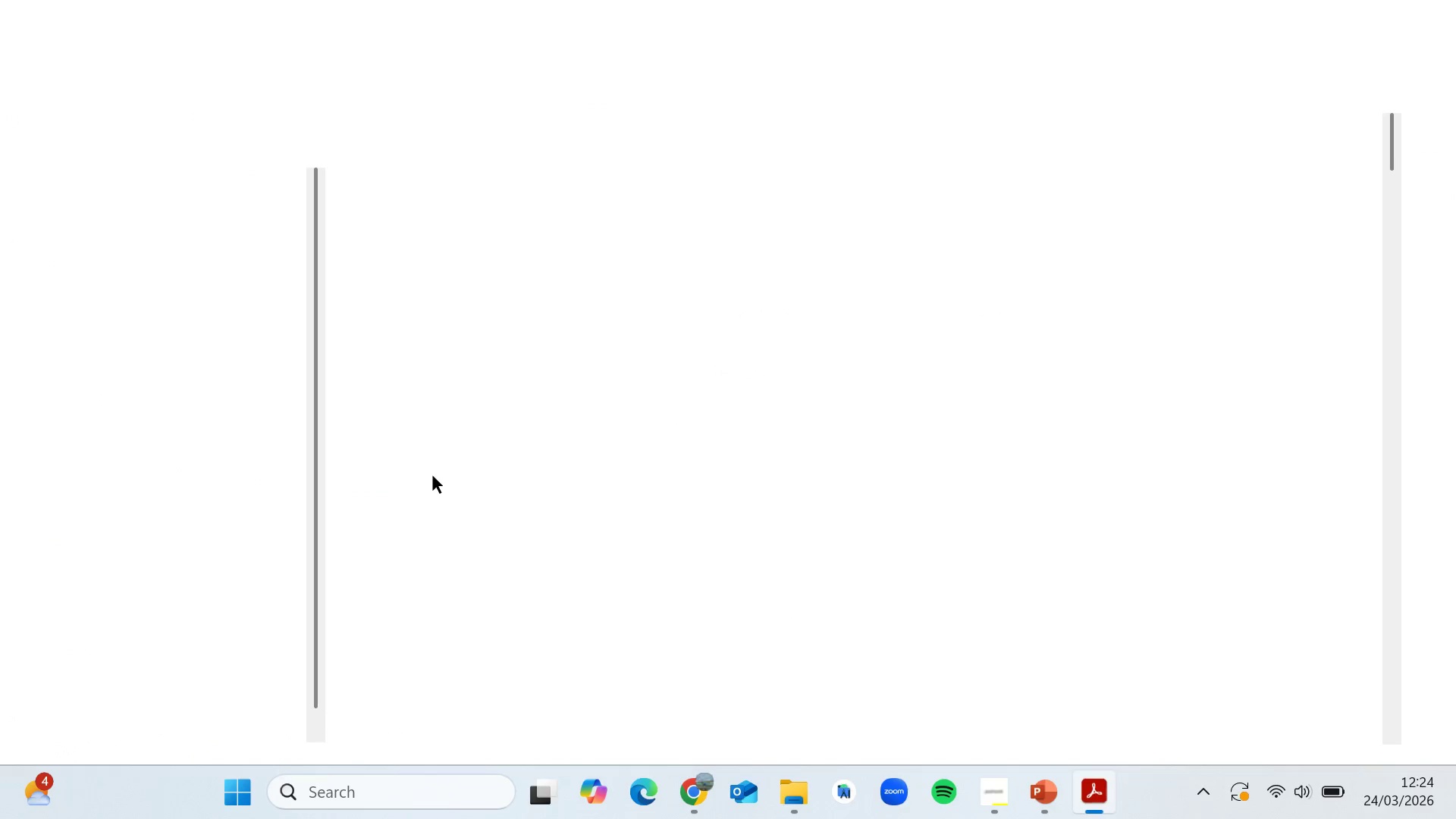 
scroll: coordinate [776, 444], scroll_direction: down, amount: 4.0
 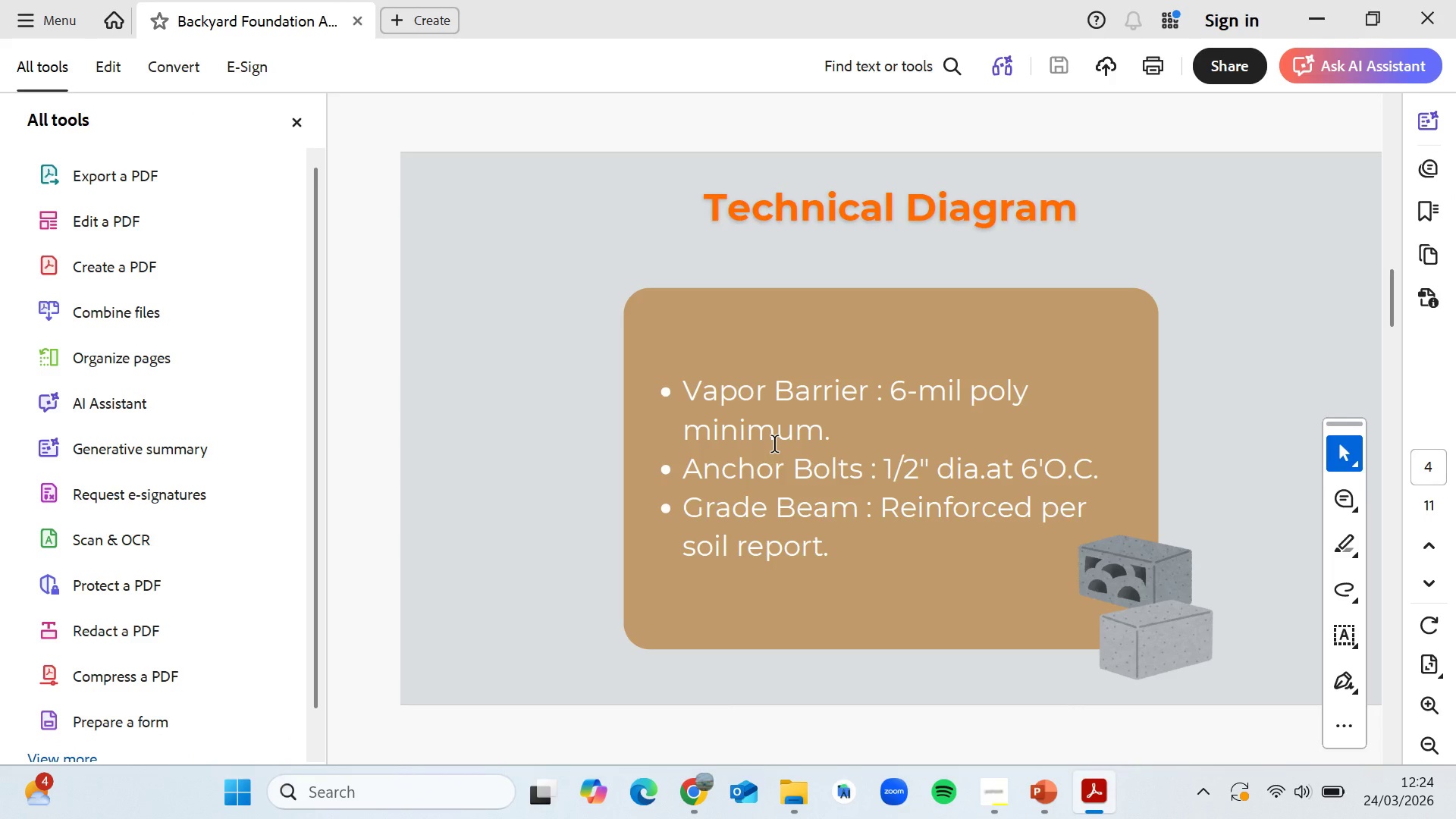 
scroll: coordinate [776, 445], scroll_direction: up, amount: 1.0
 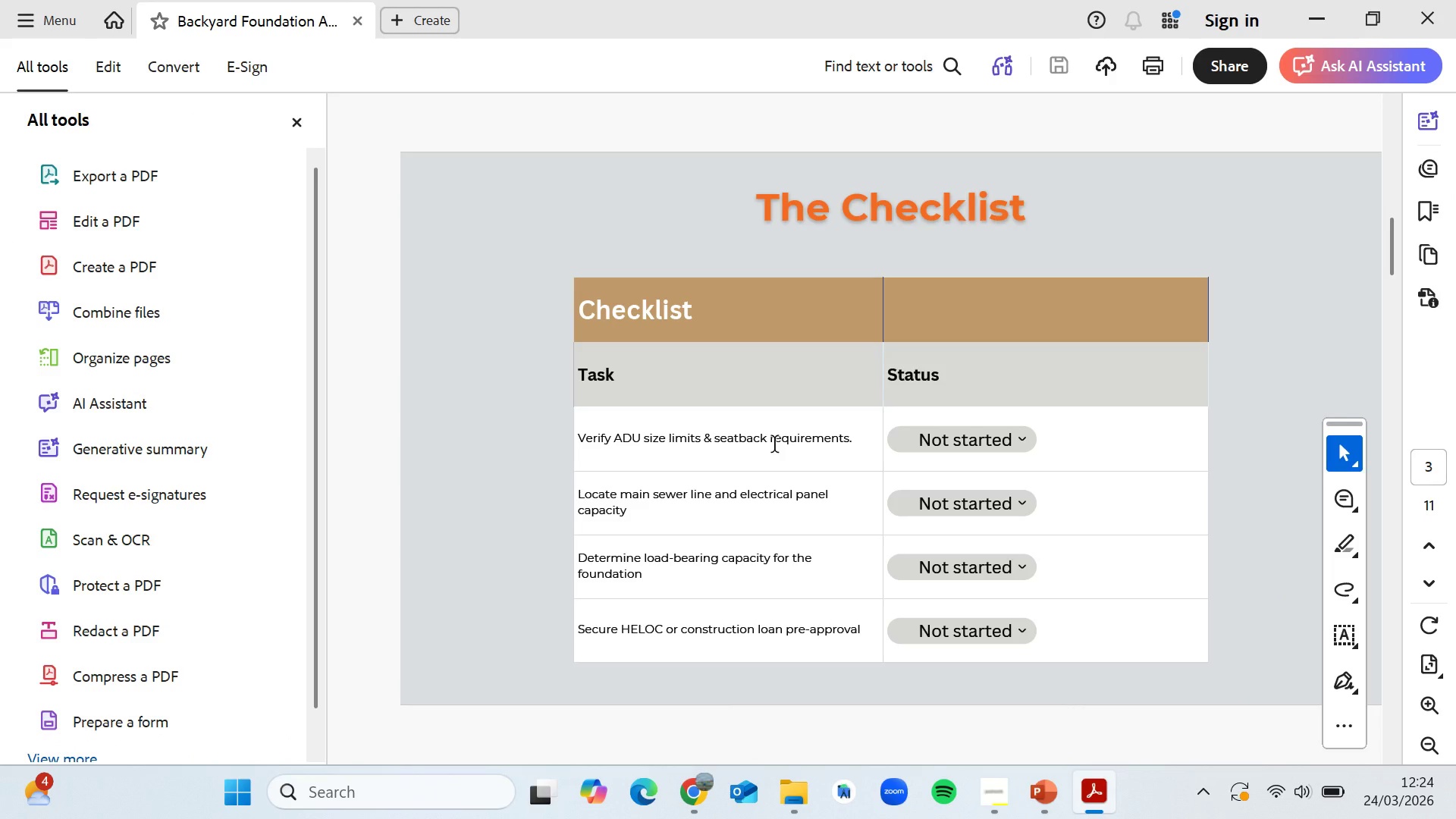 
scroll: coordinate [776, 445], scroll_direction: down, amount: 4.0
 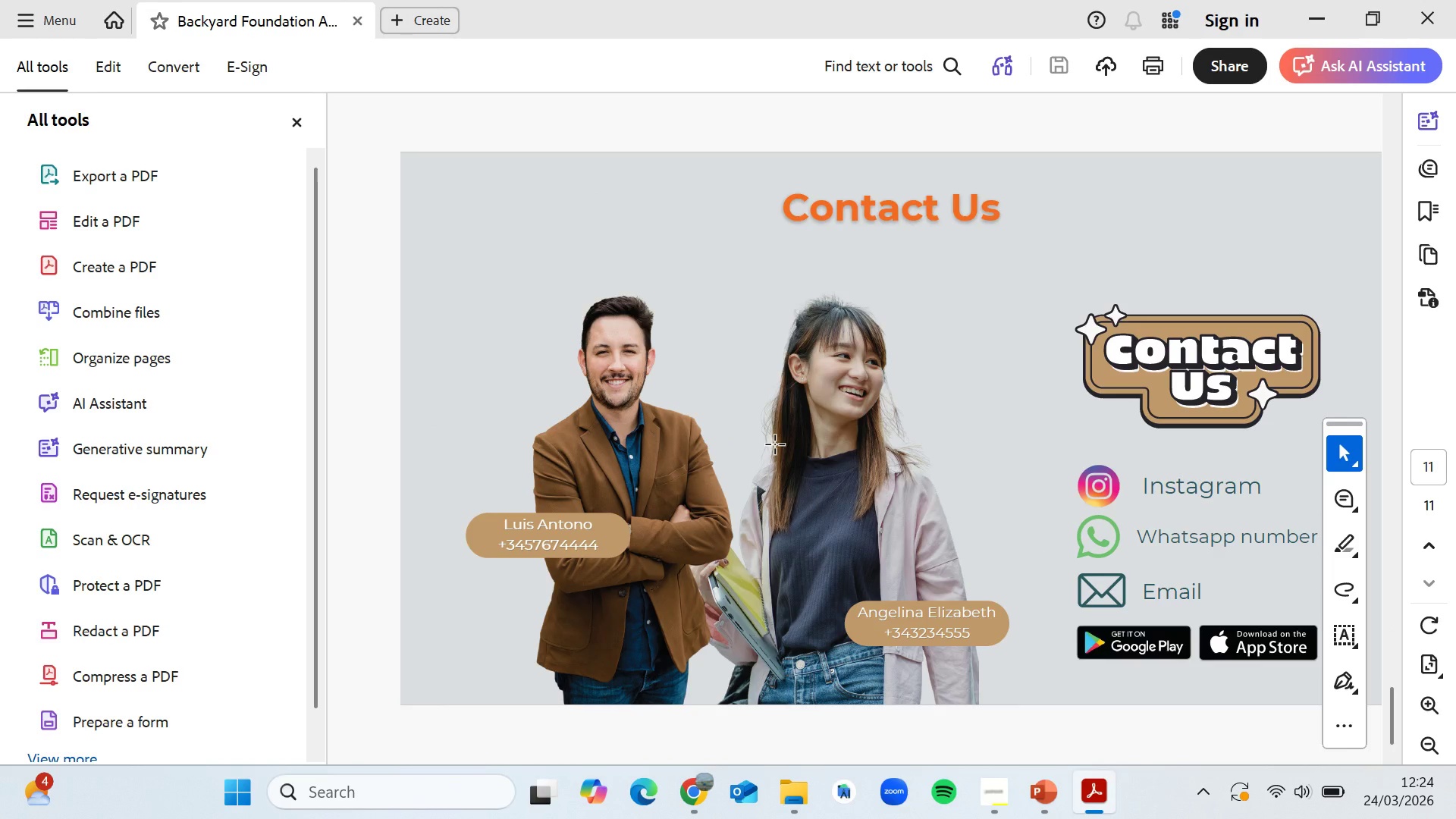 
scroll: coordinate [767, 445], scroll_direction: up, amount: 21.0
 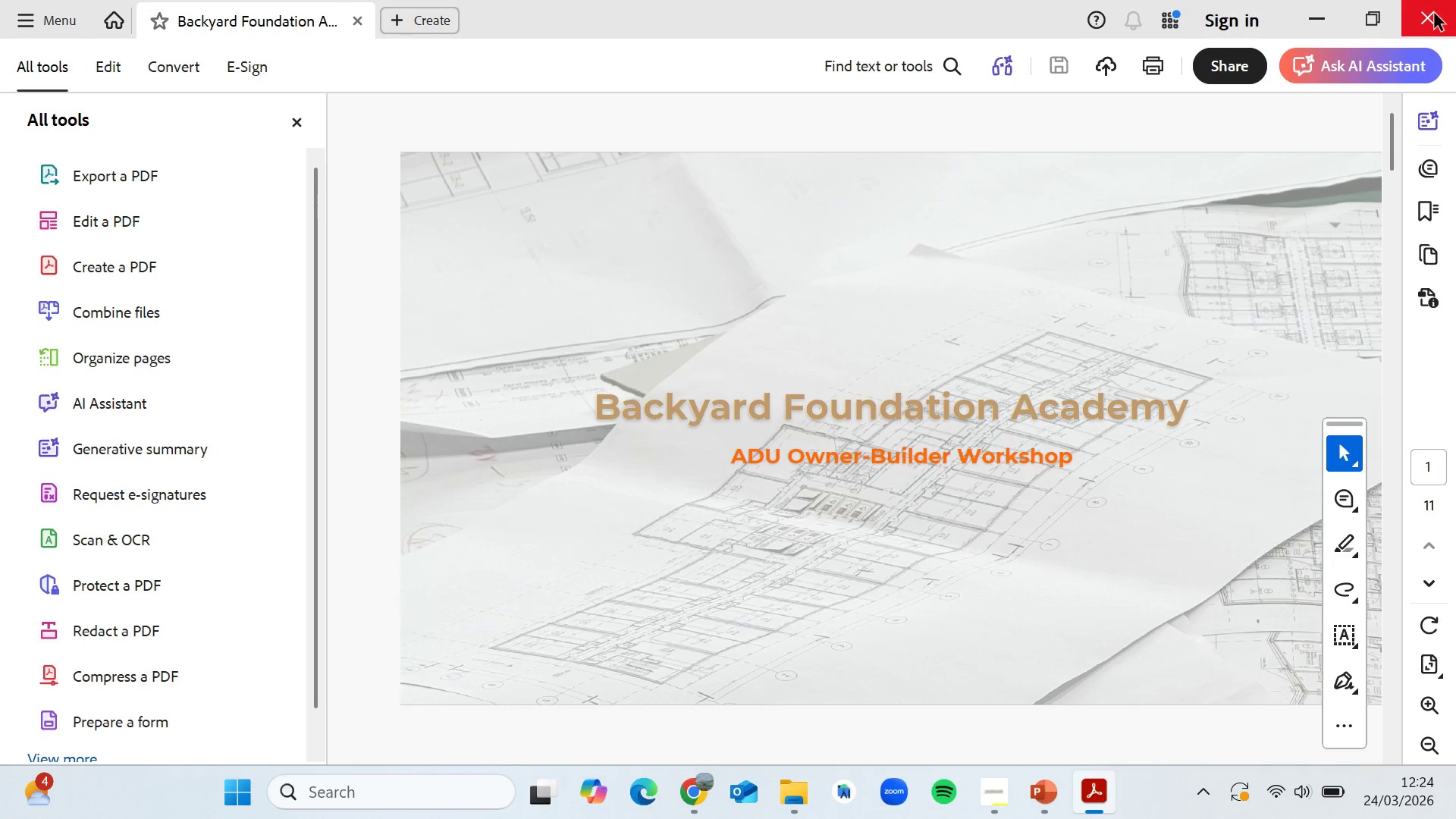 
left_click([1426, 27])
 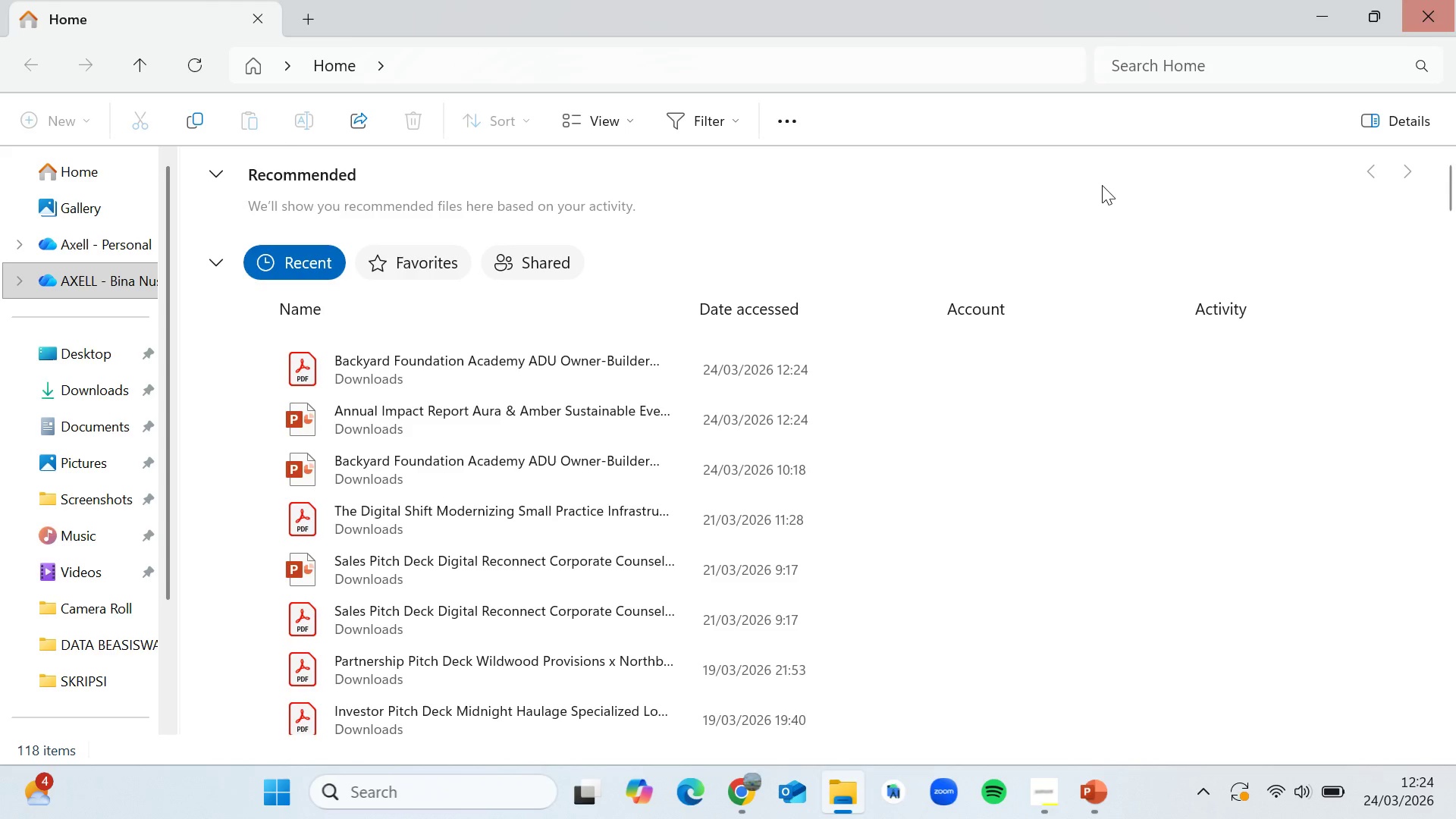 
left_click([1416, 20])
 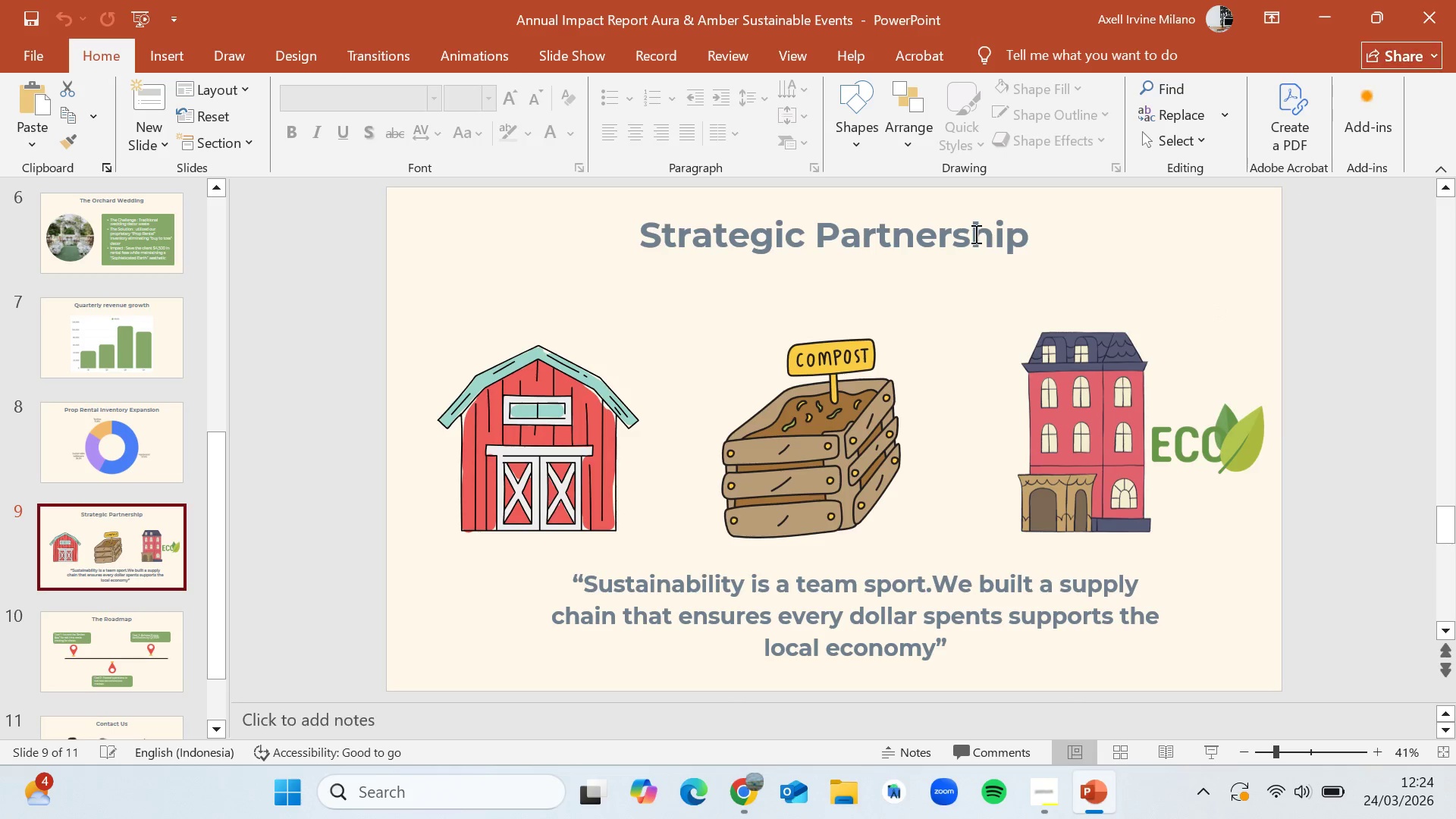 
left_click([136, 243])
 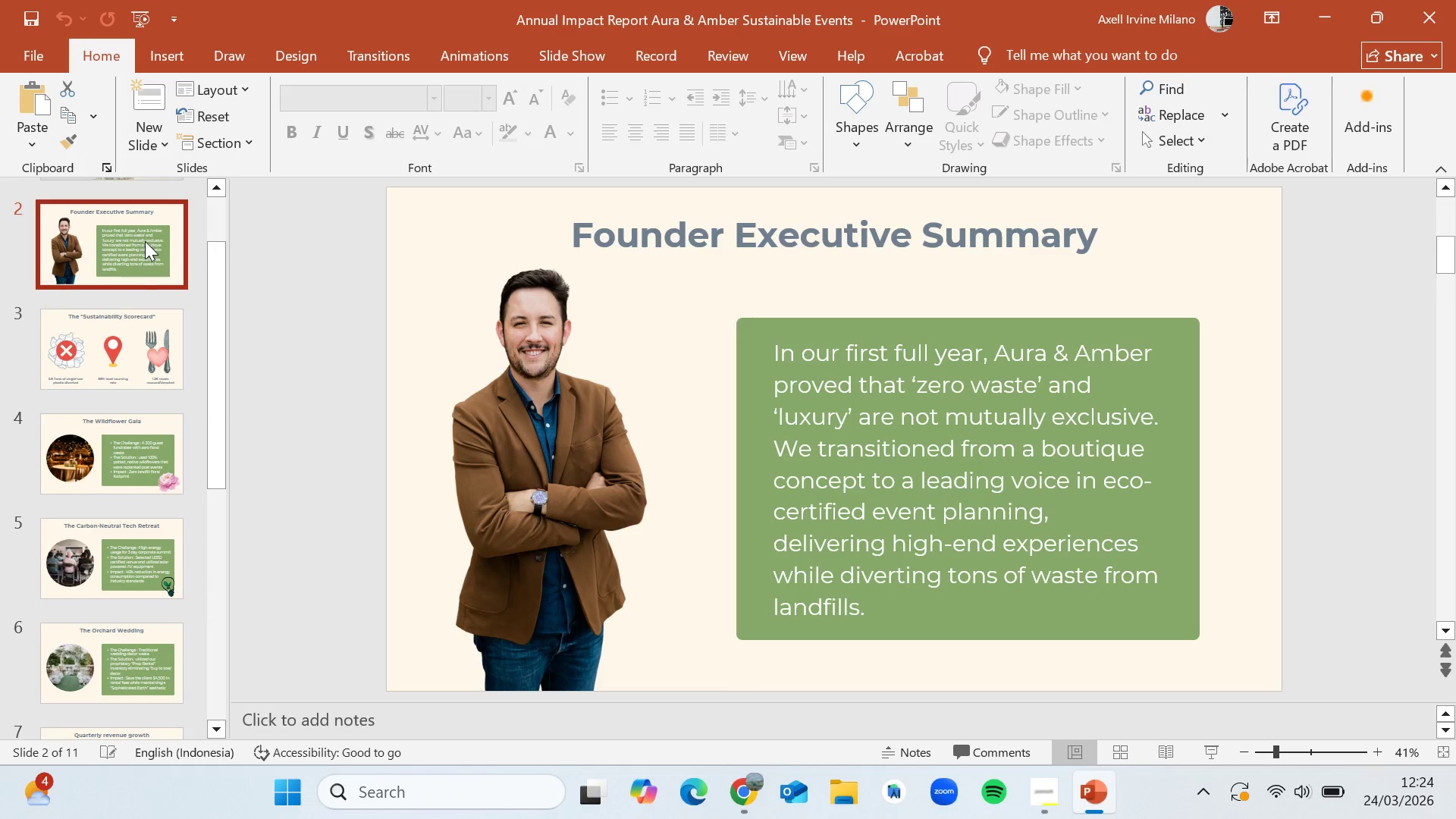 
scroll: coordinate [64, 446], scroll_direction: up, amount: 9.0
 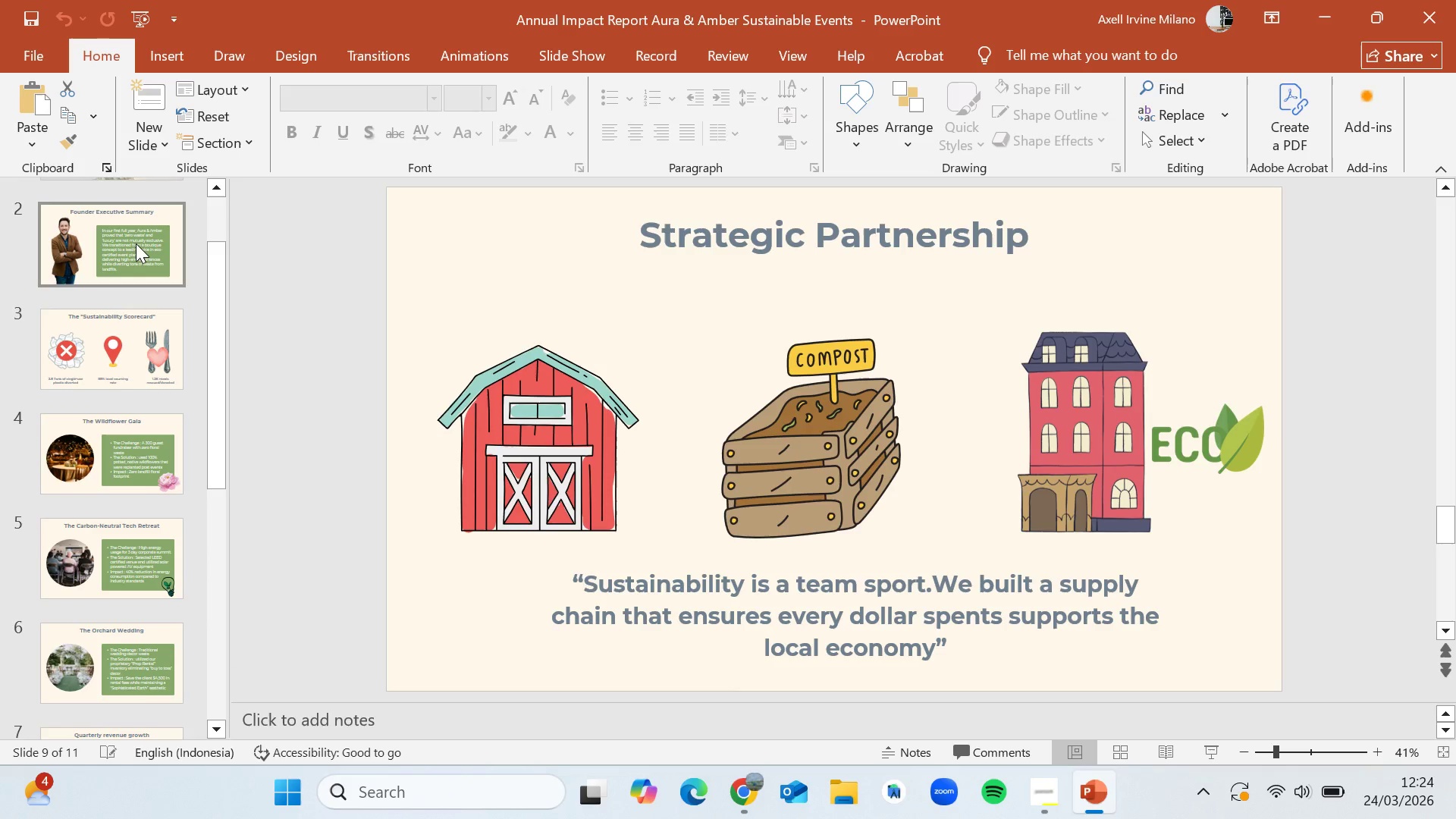 
left_click([136, 262])
 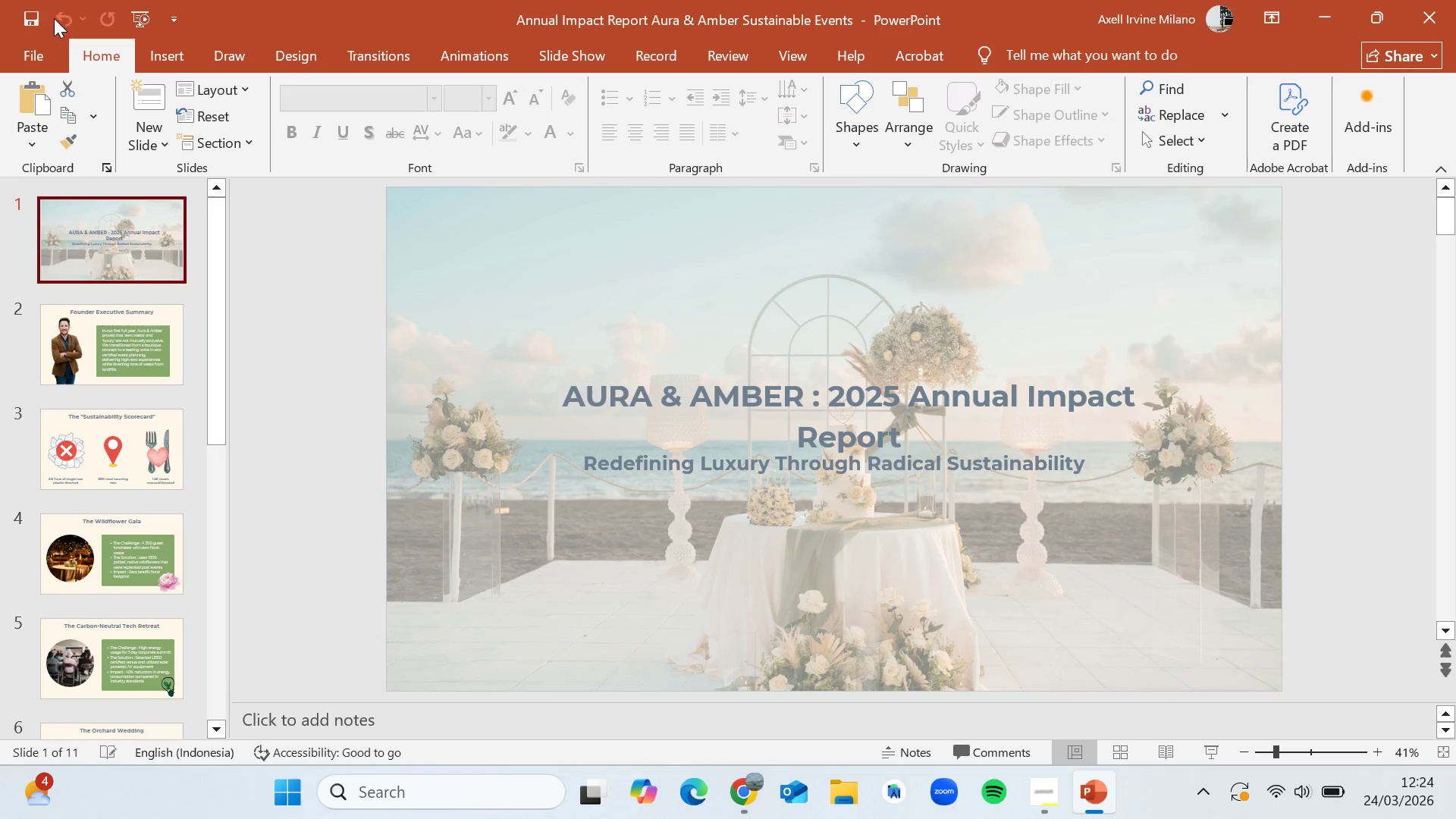 
scroll: coordinate [142, 310], scroll_direction: up, amount: 4.0
 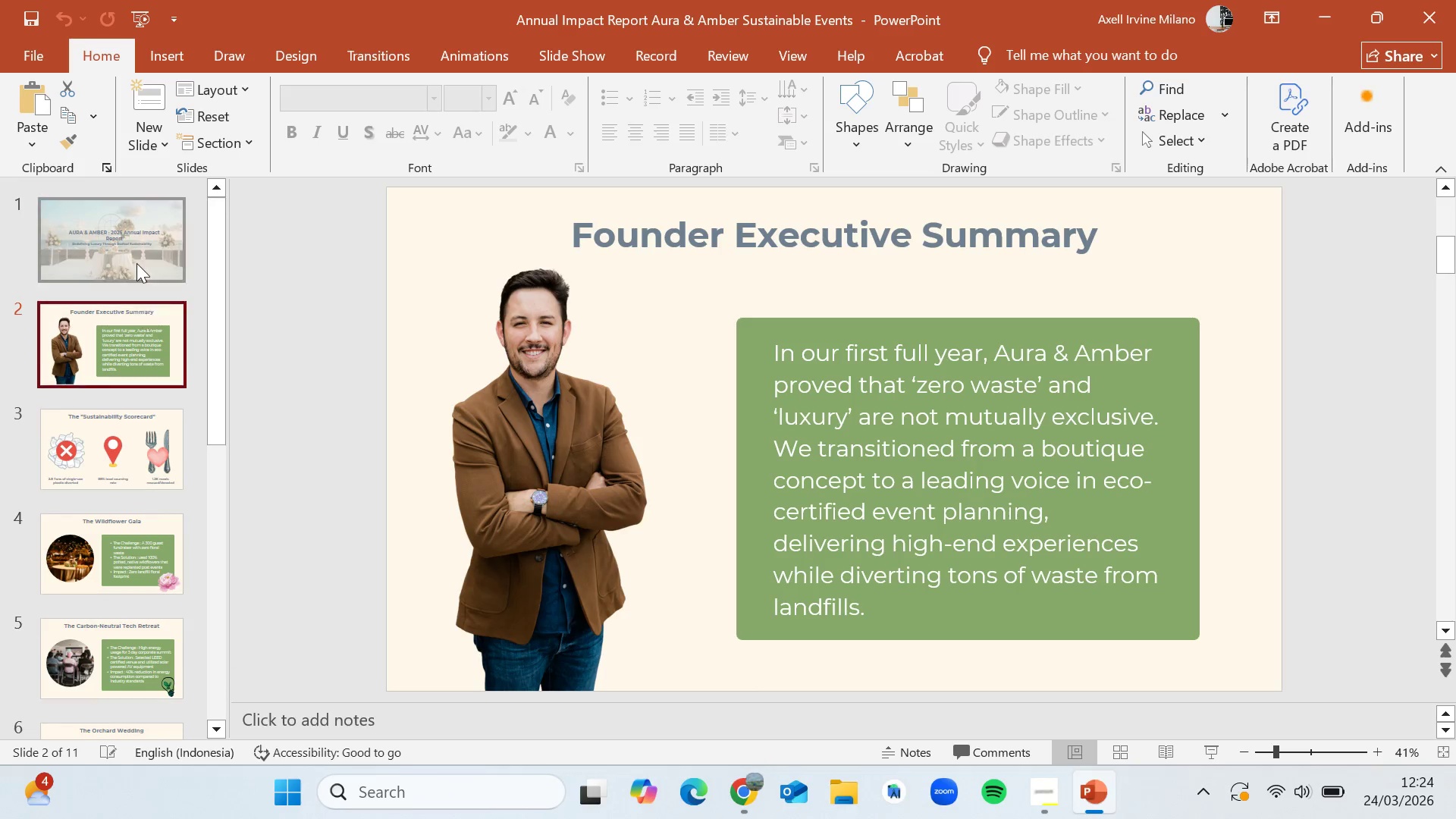 
left_click([28, 19])
 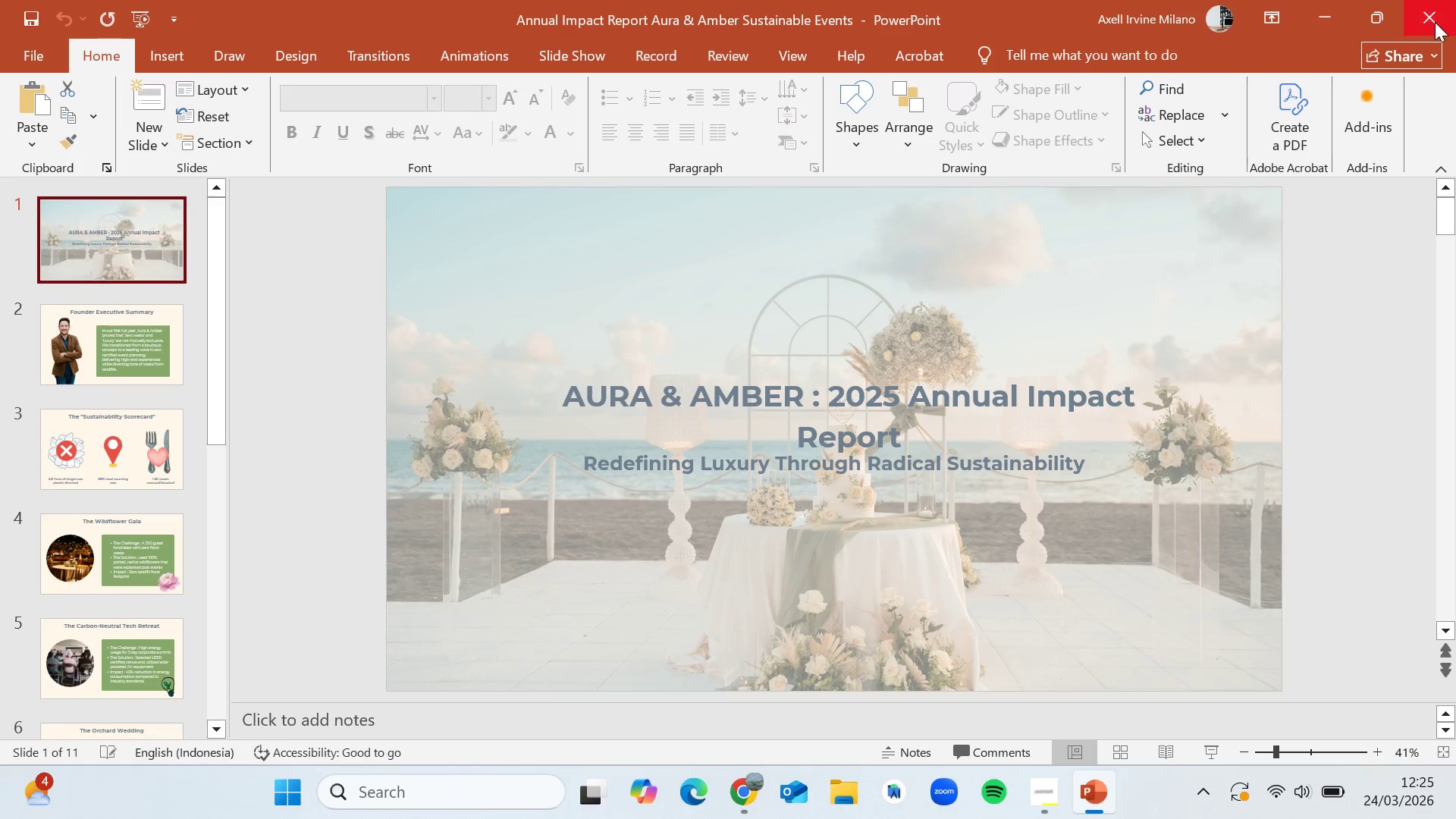 
left_click([1435, 22])
 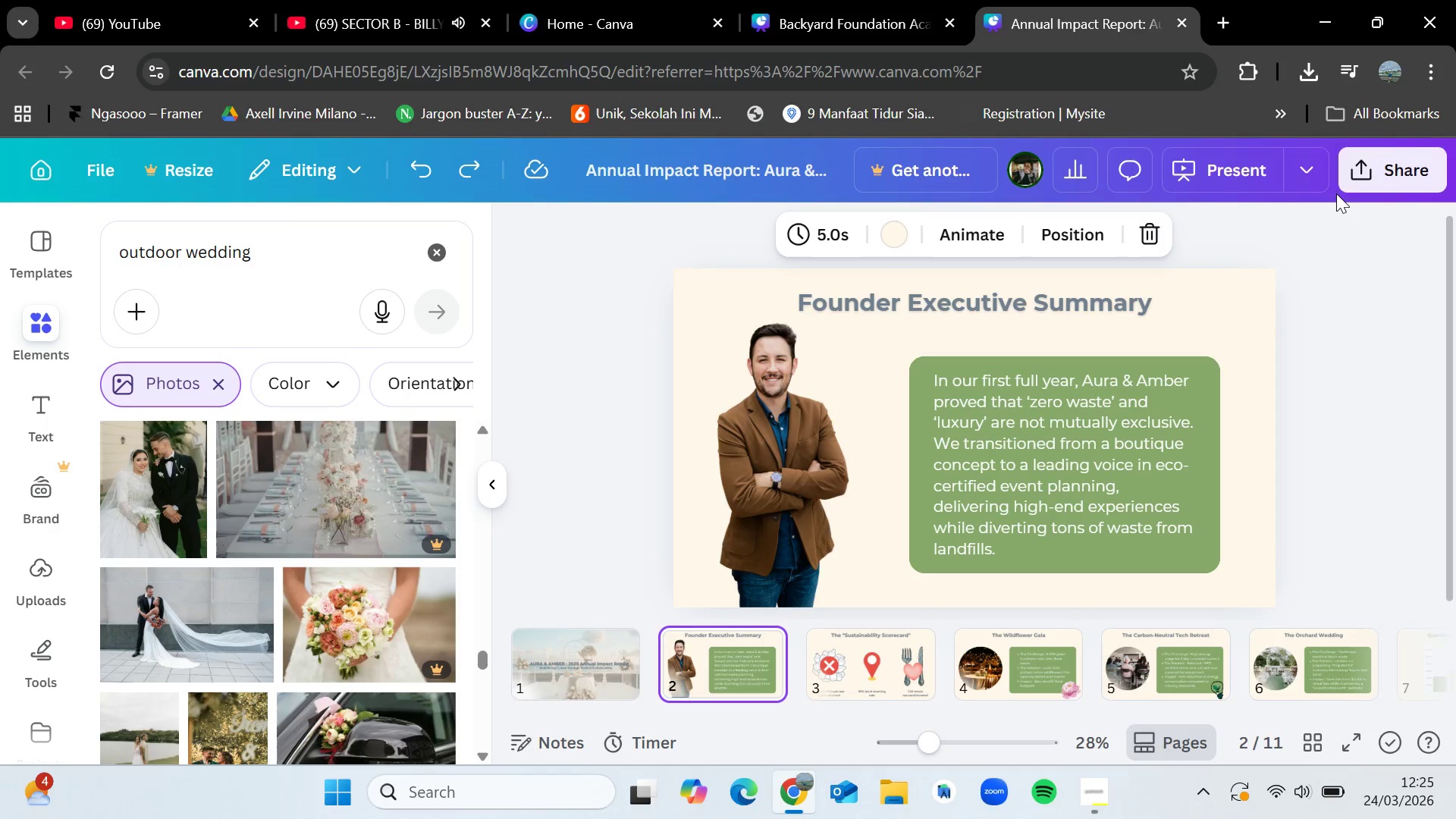 
left_click([1363, 168])
 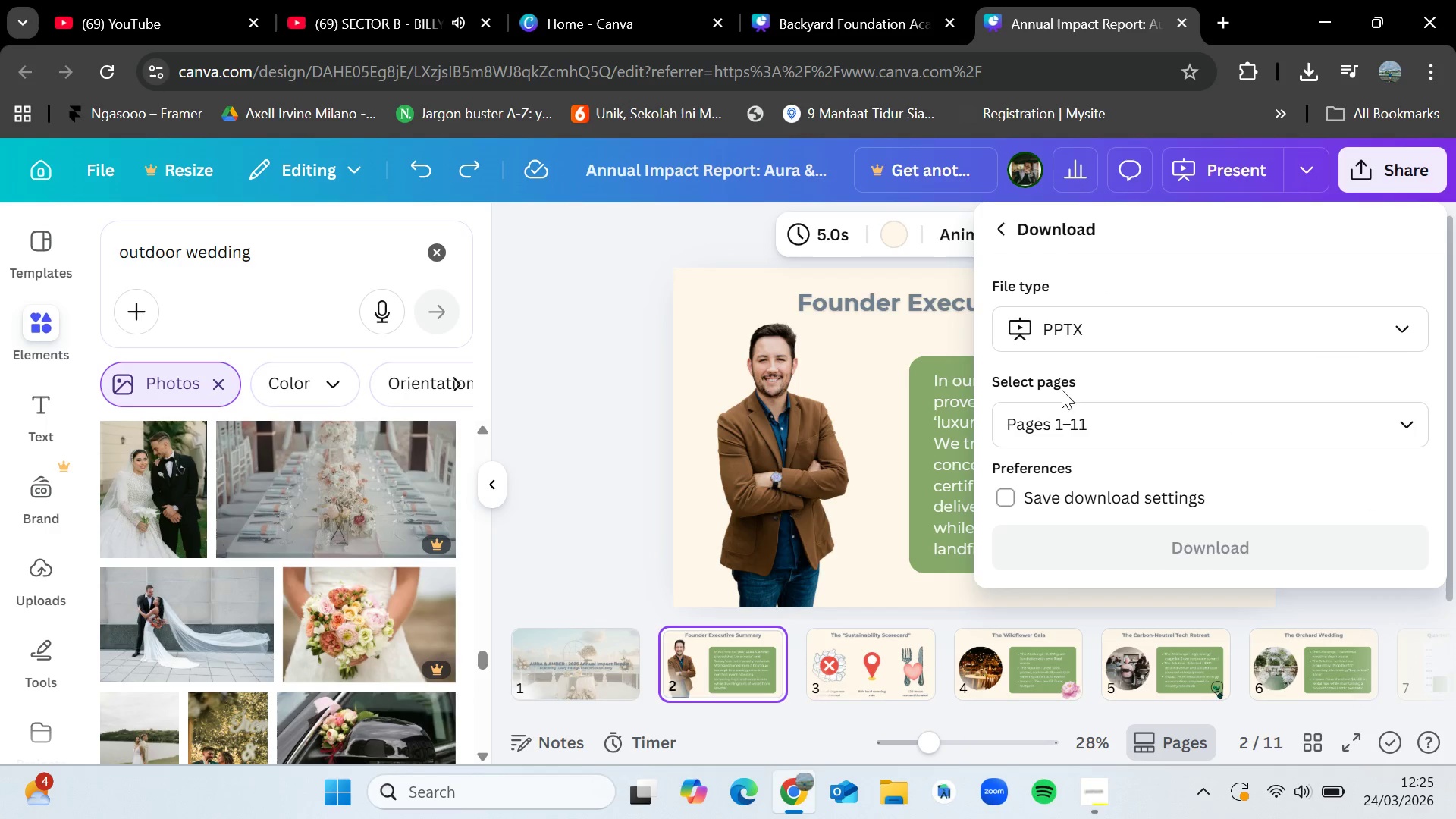 
double_click([1077, 331])
 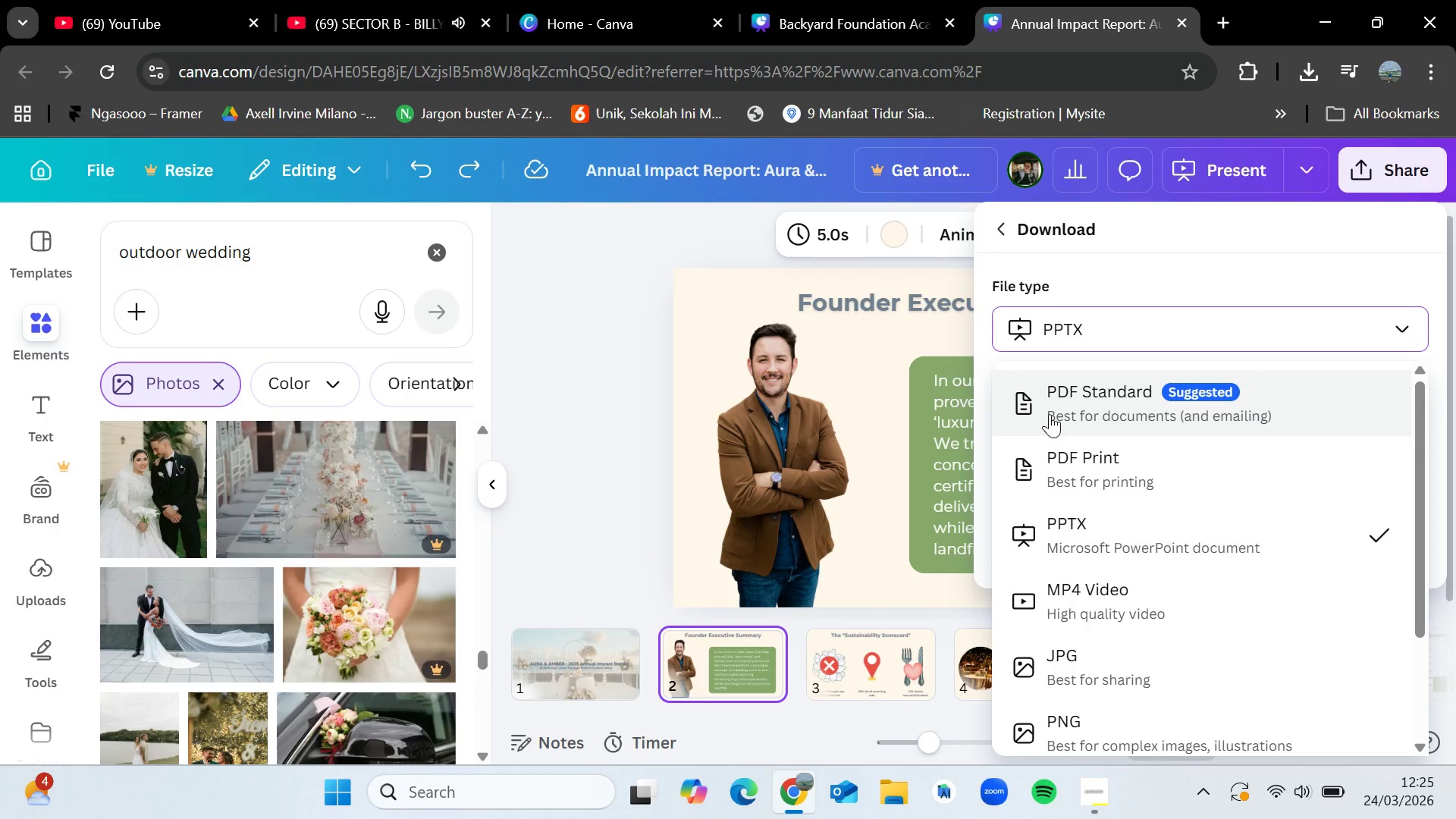 
left_click([1054, 418])
 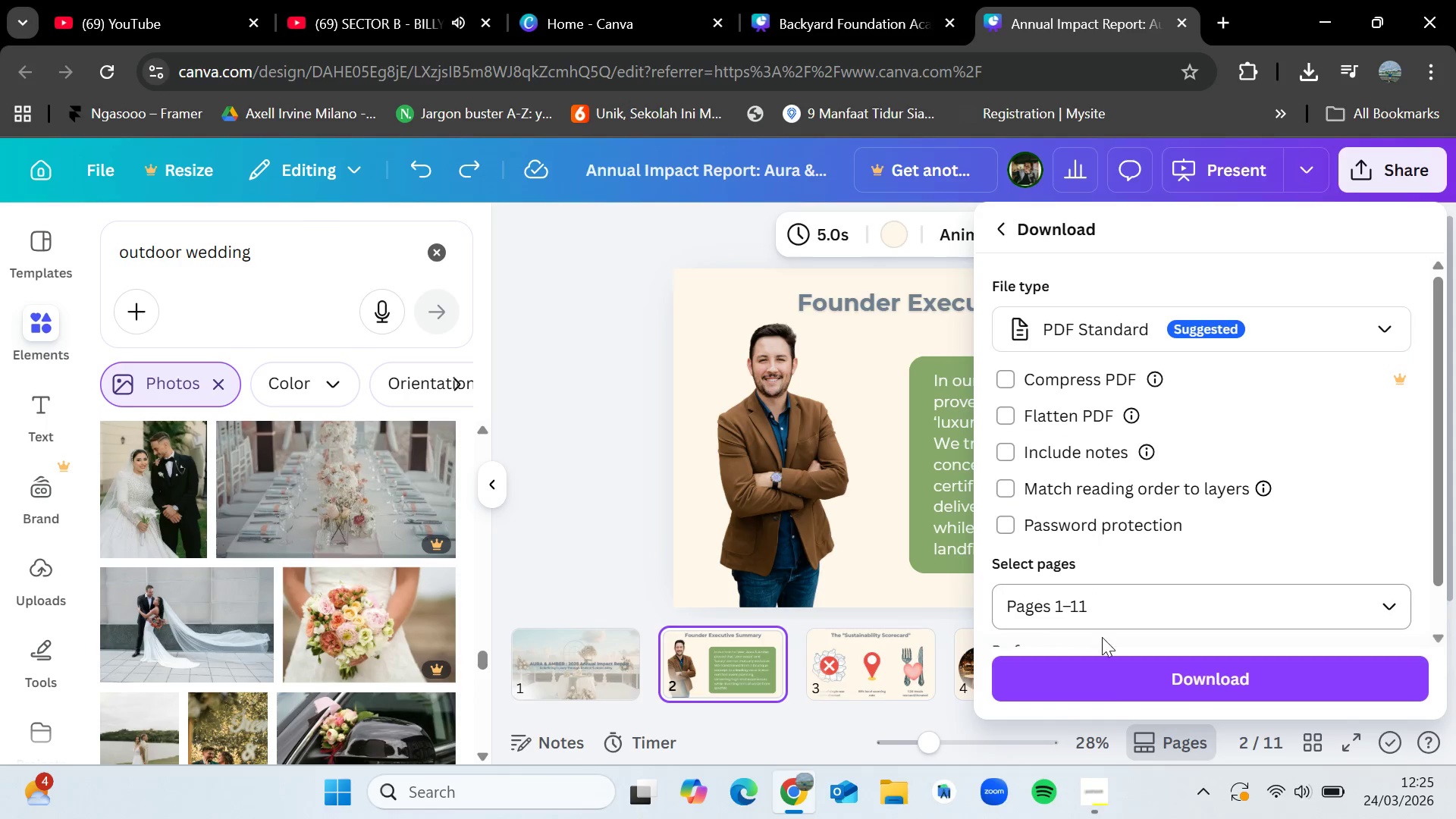 
mouse_move([1087, 670])
 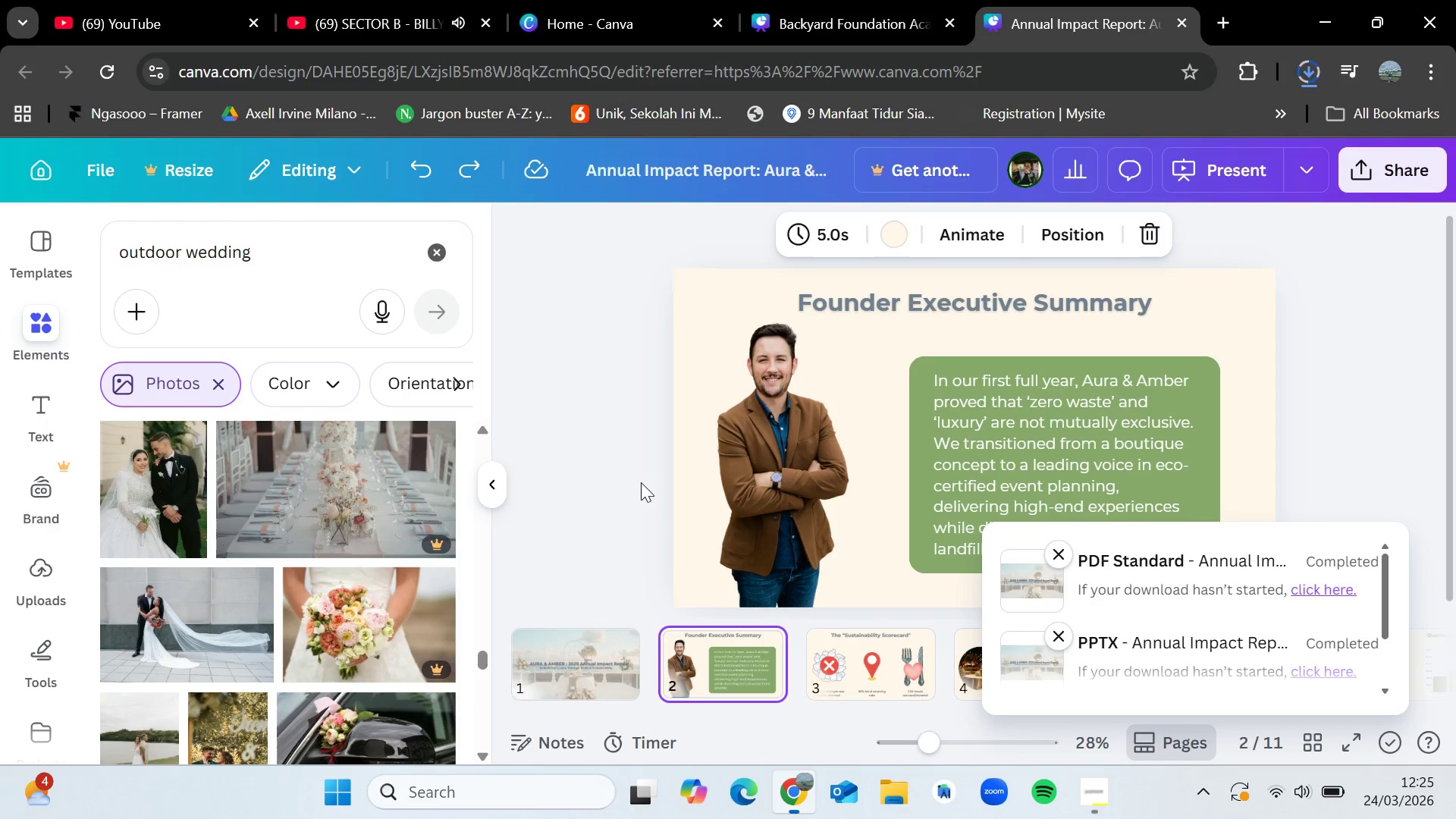 
wait(15.1)
 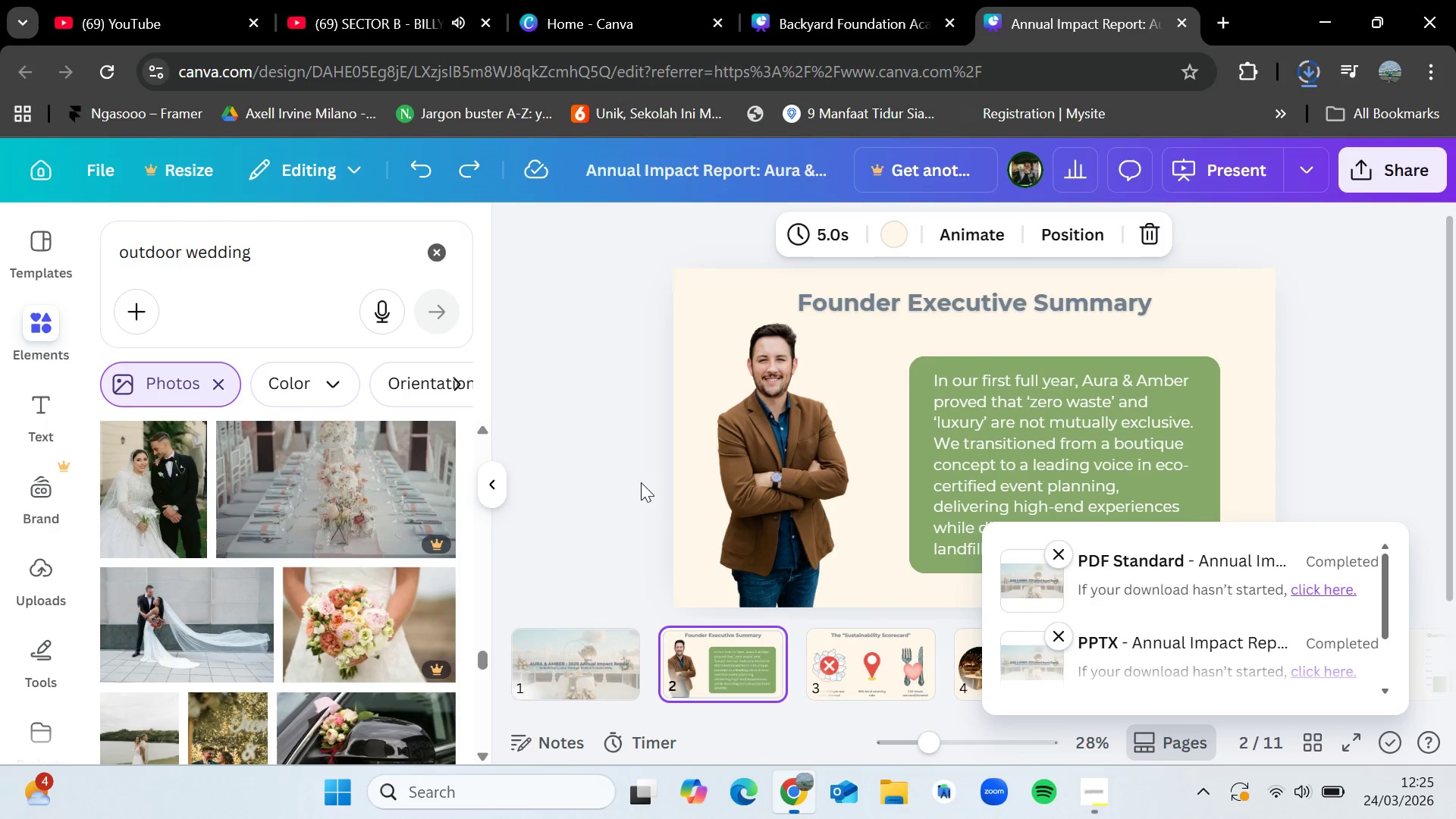 
scroll: coordinate [368, 521], scroll_direction: up, amount: 3.0
 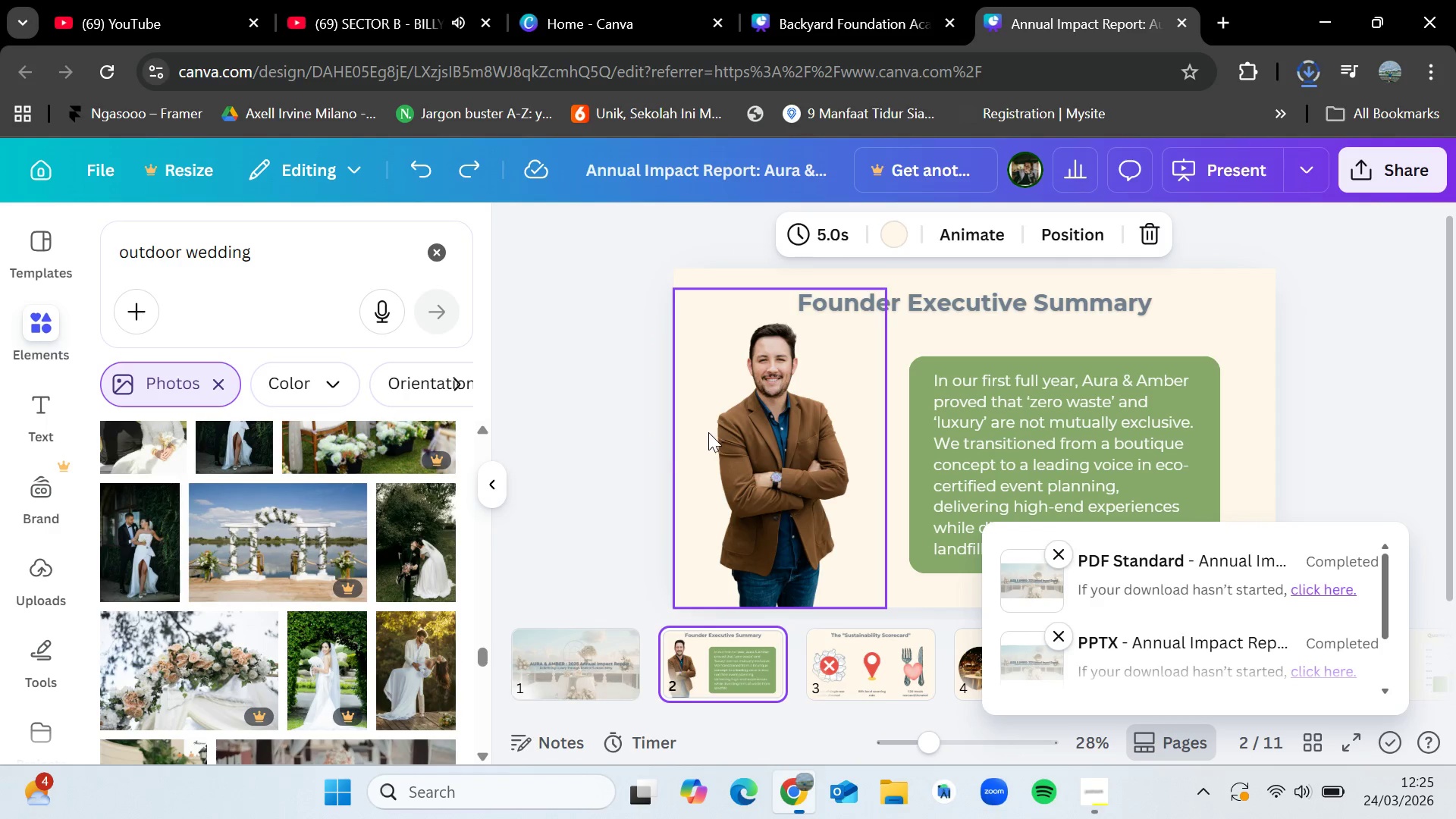 
left_click([588, 462])
 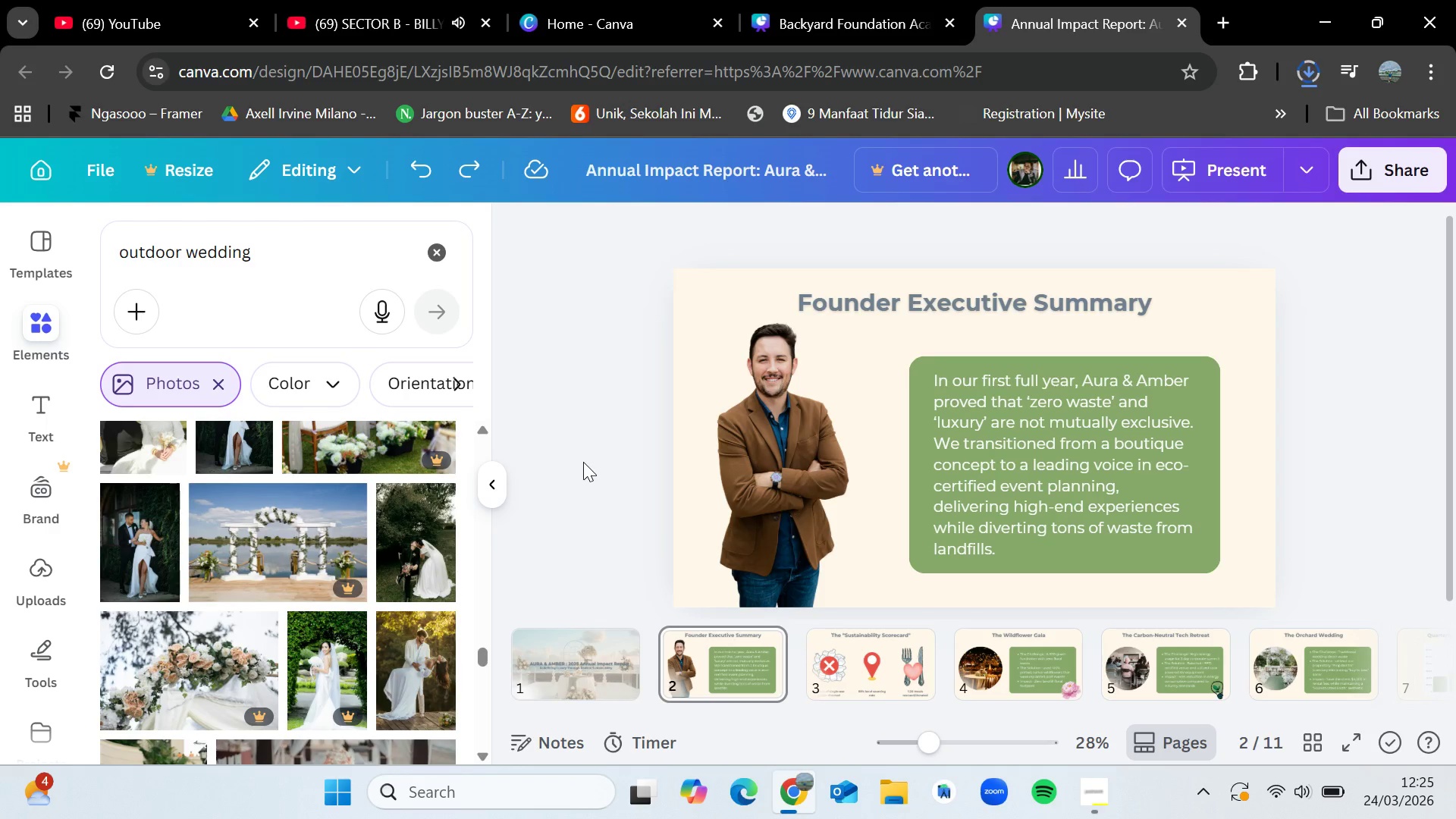 
scroll: coordinate [201, 626], scroll_direction: up, amount: 2.0
 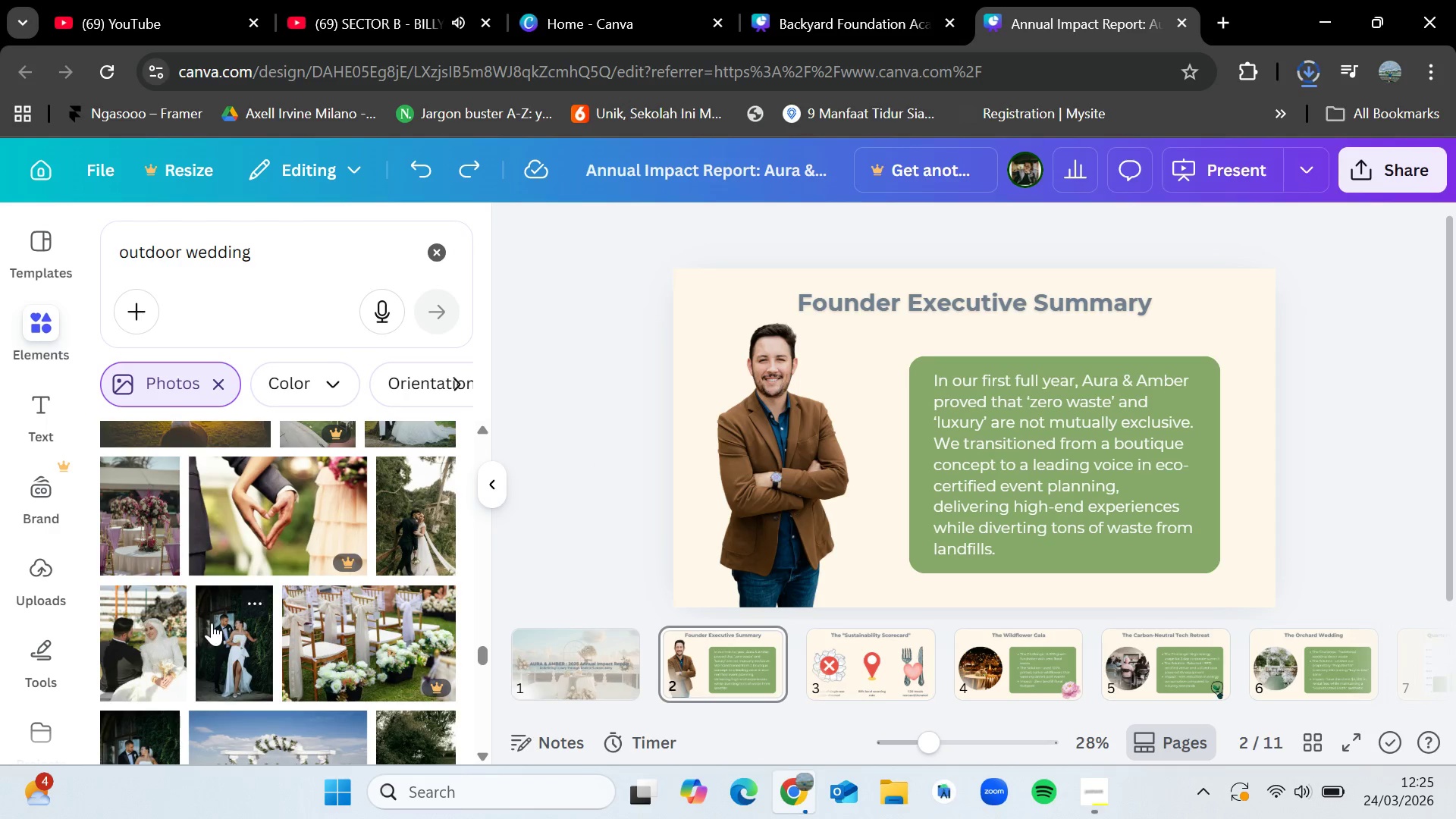 
scroll: coordinate [214, 622], scroll_direction: none, amount: 0.0
 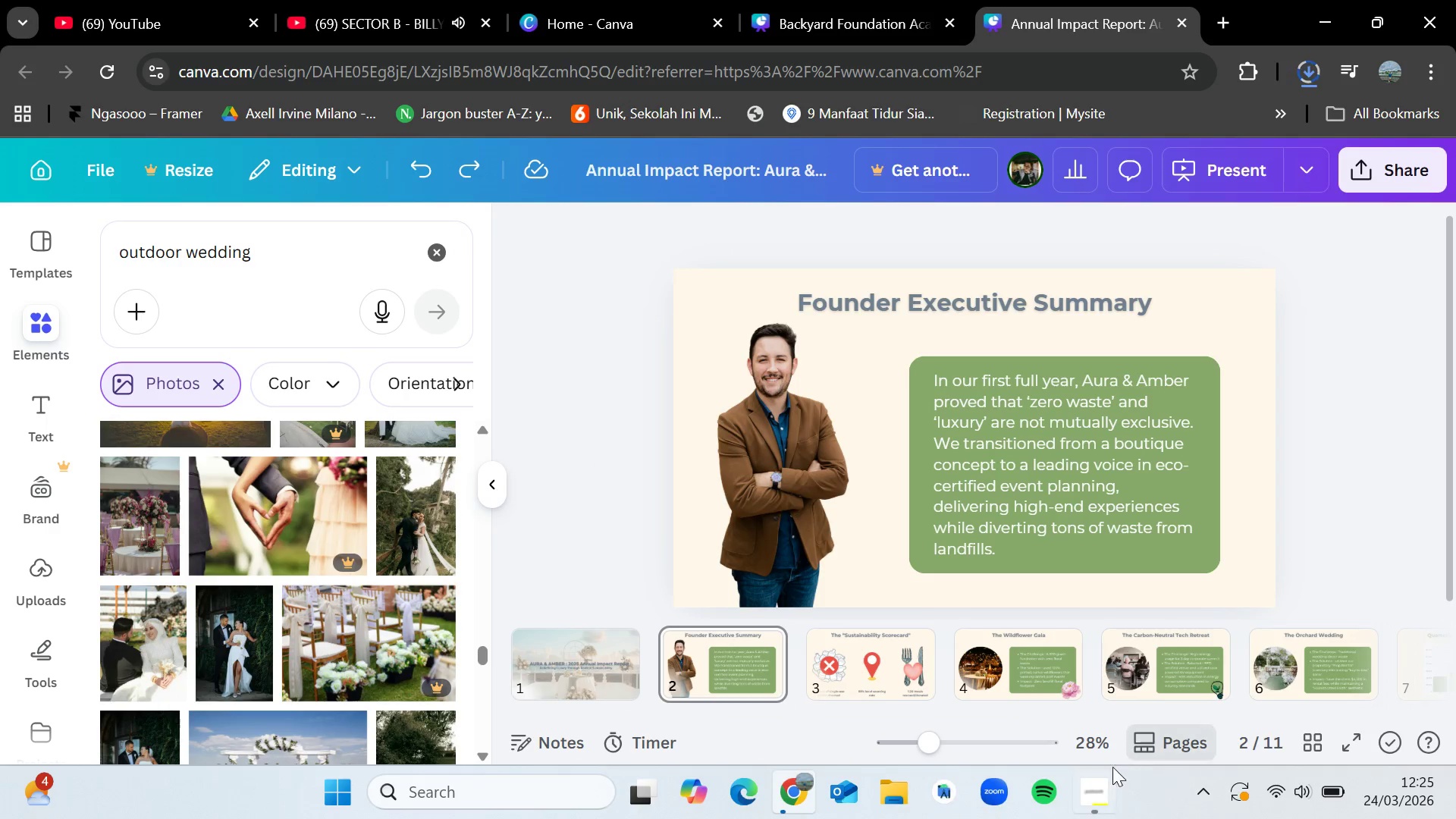 
left_click([1100, 795])